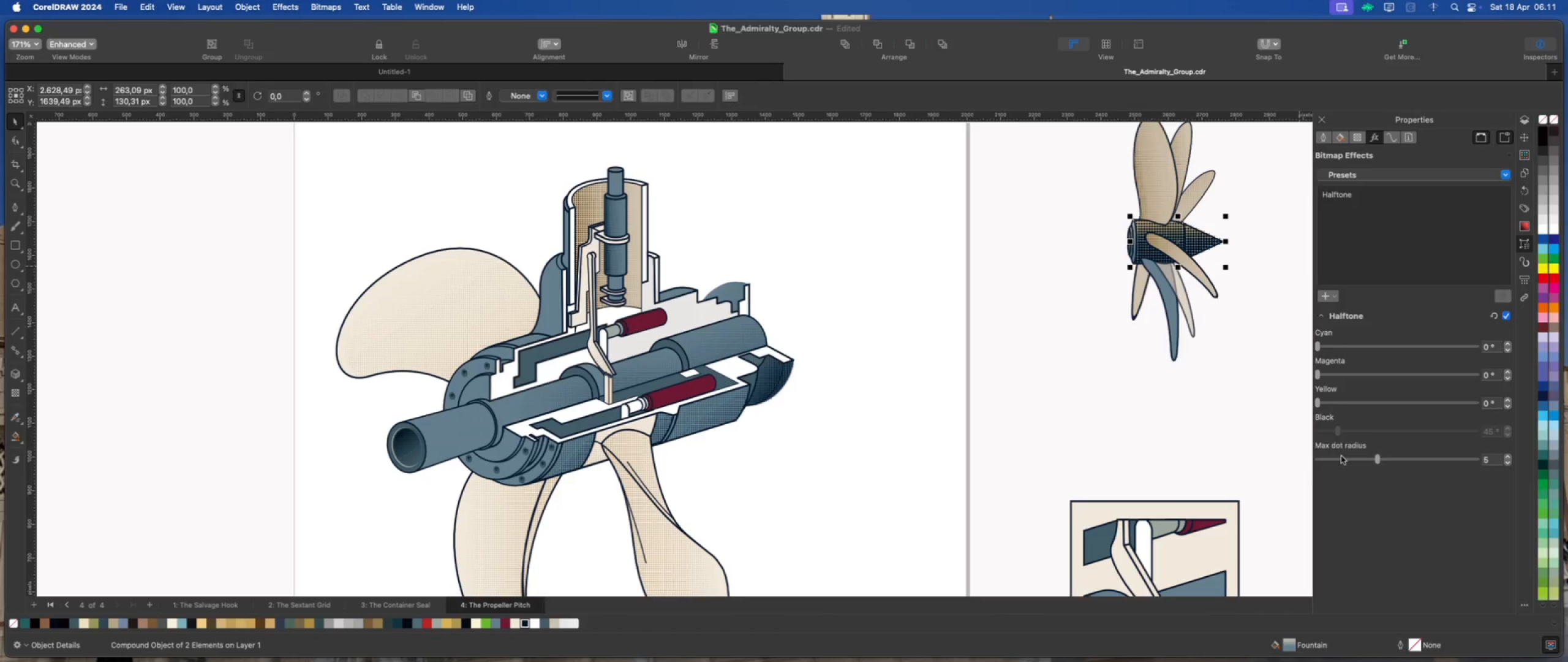 
left_click([1341, 456])
 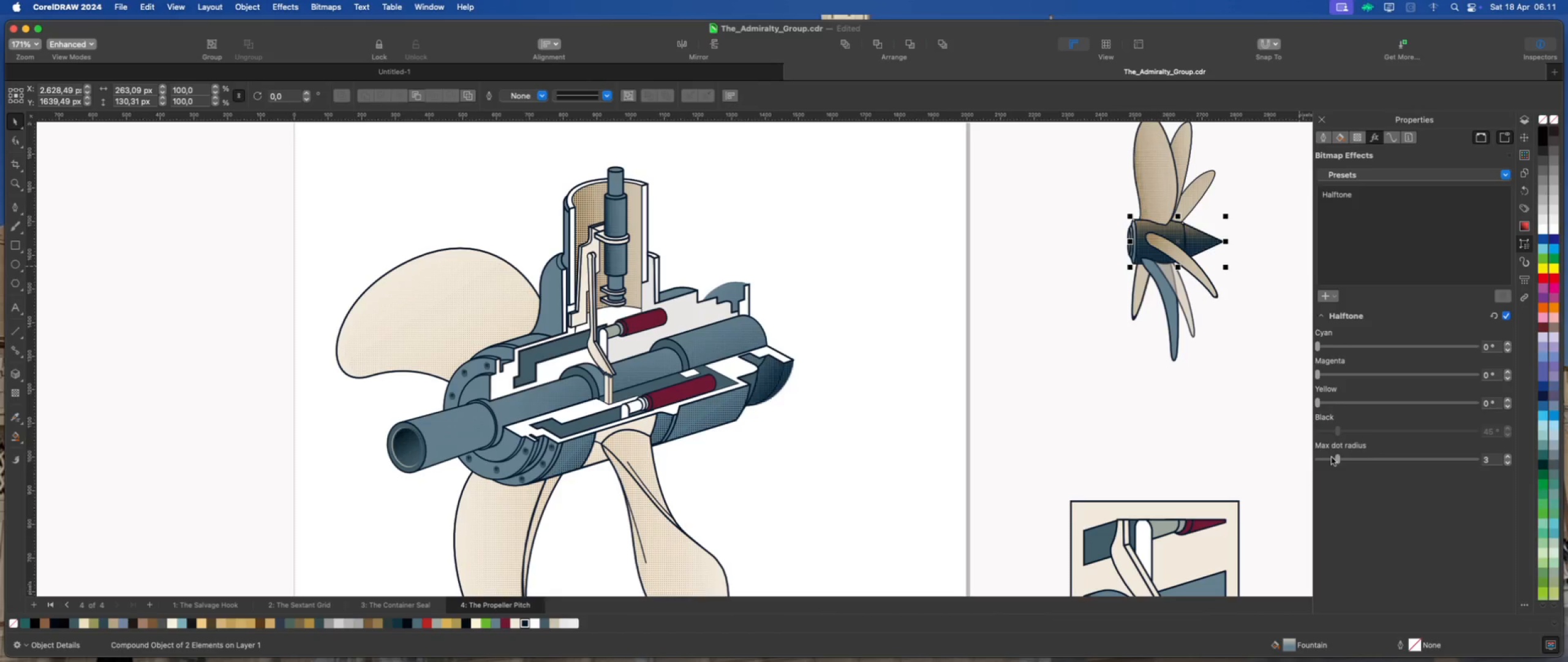 
left_click([1332, 457])
 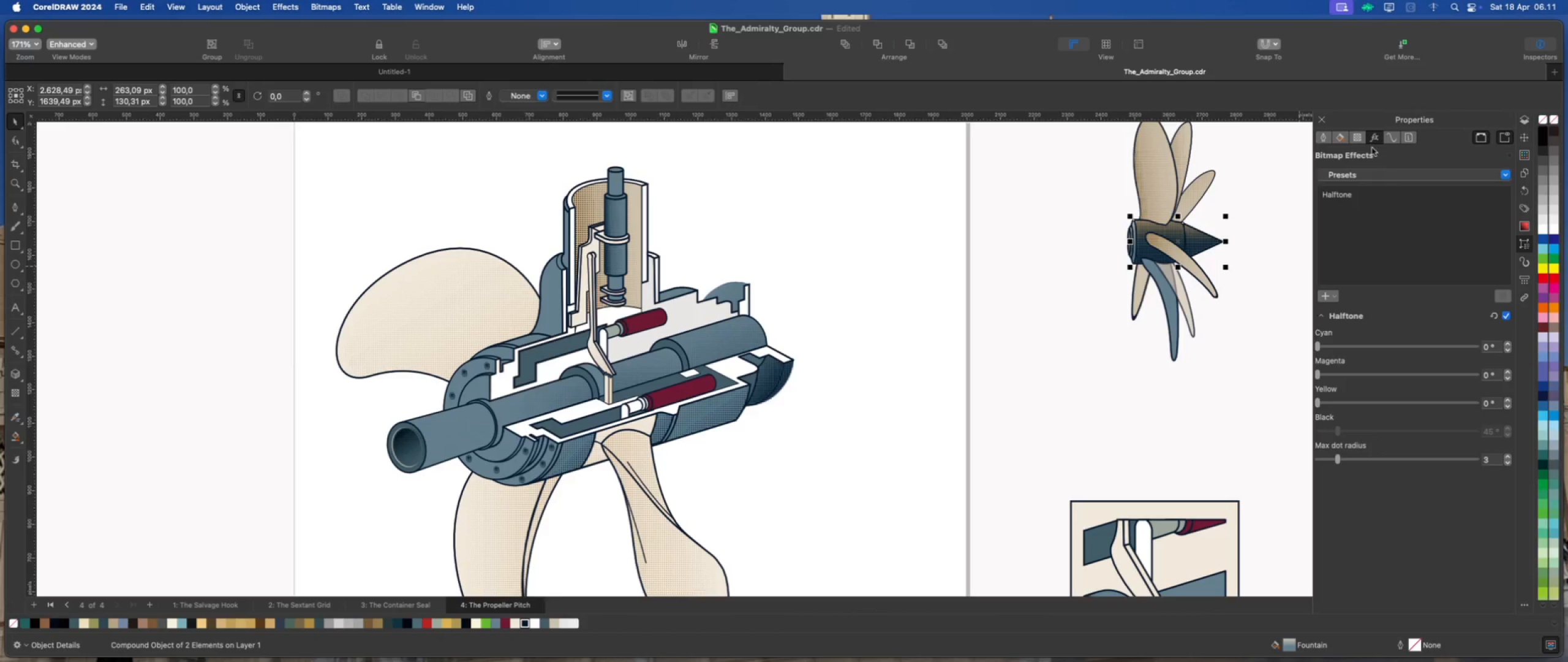 
left_click([1363, 139])
 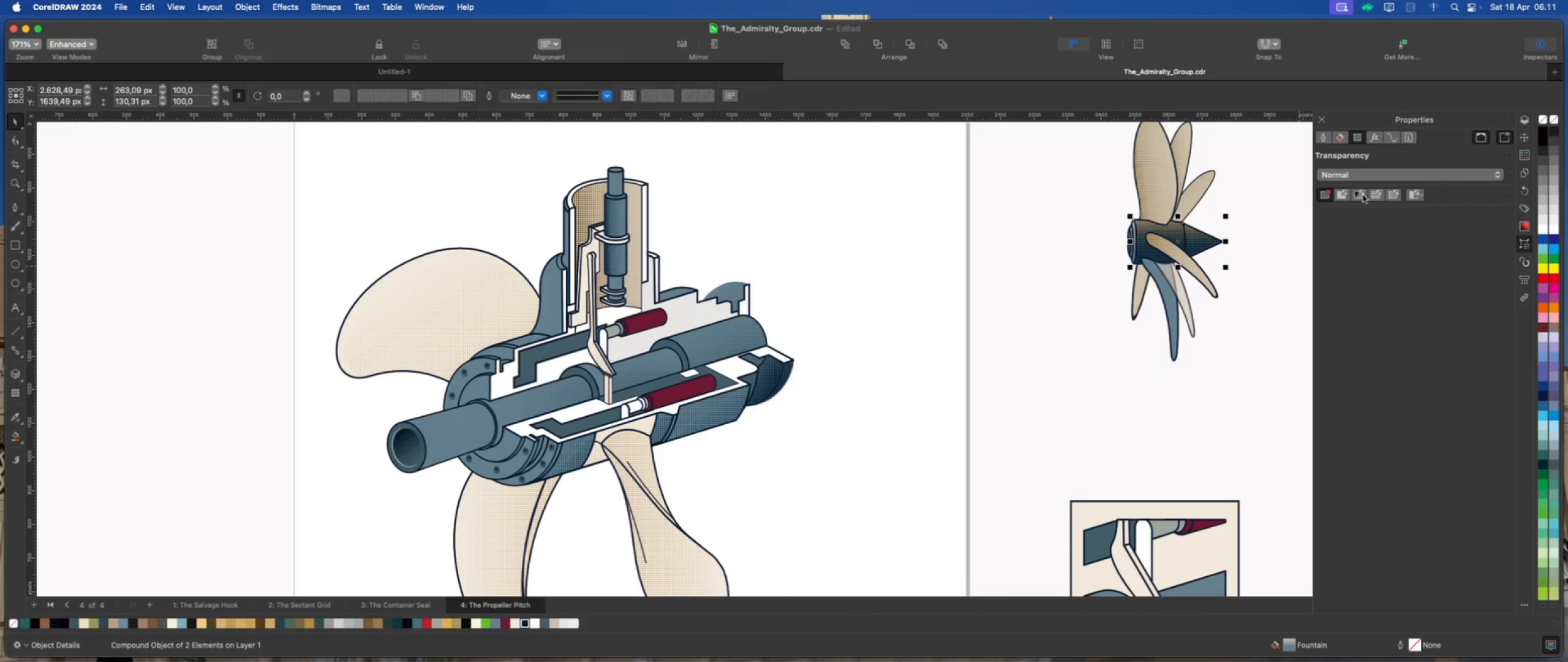 
left_click([1362, 195])
 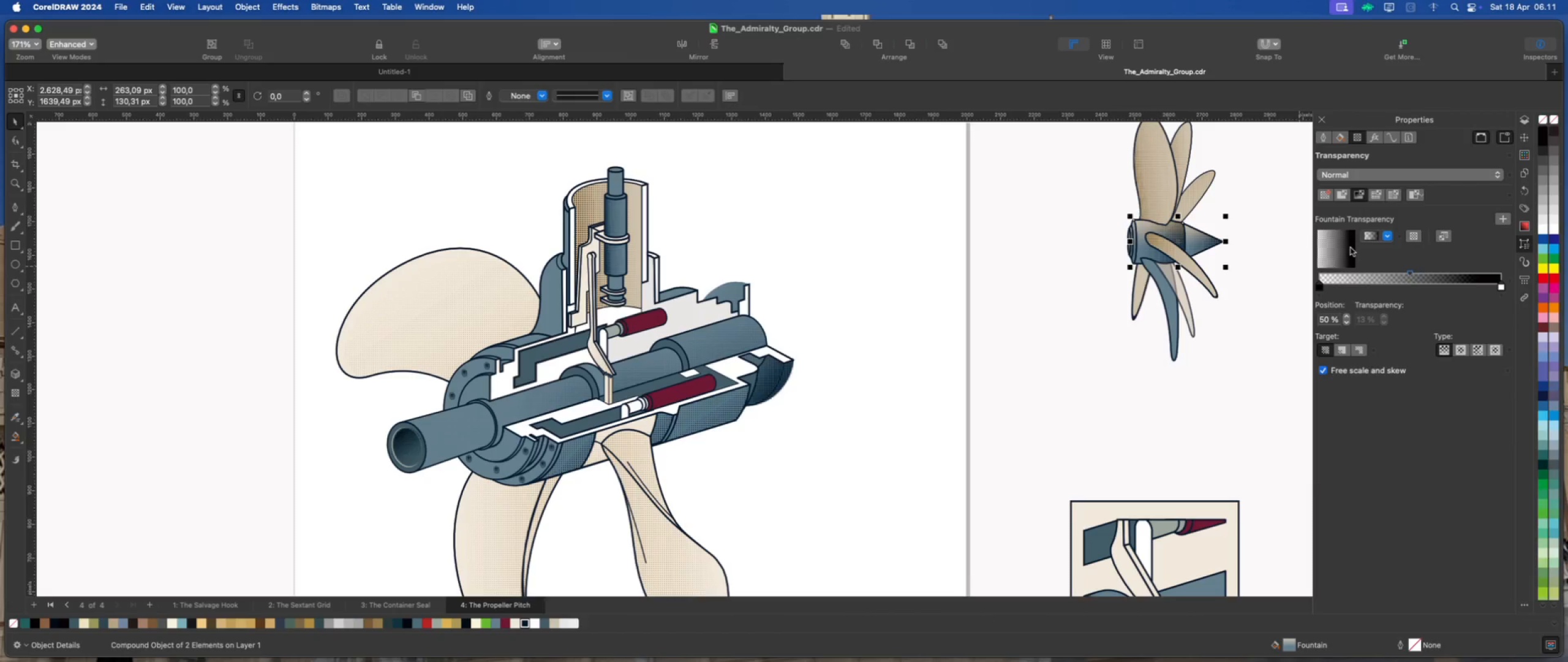 
left_click_drag(start_coordinate=[1351, 251], to_coordinate=[1336, 259])
 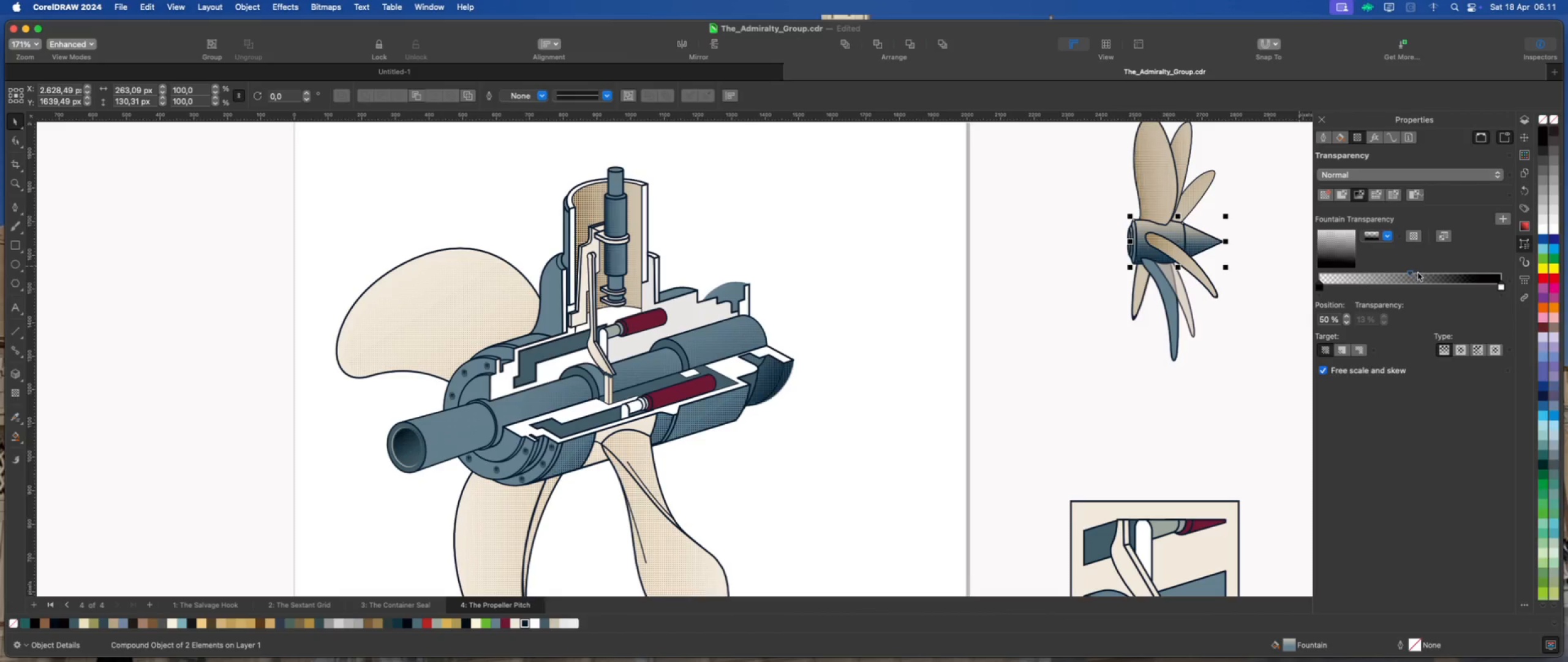 
left_click_drag(start_coordinate=[1418, 273], to_coordinate=[1460, 276])
 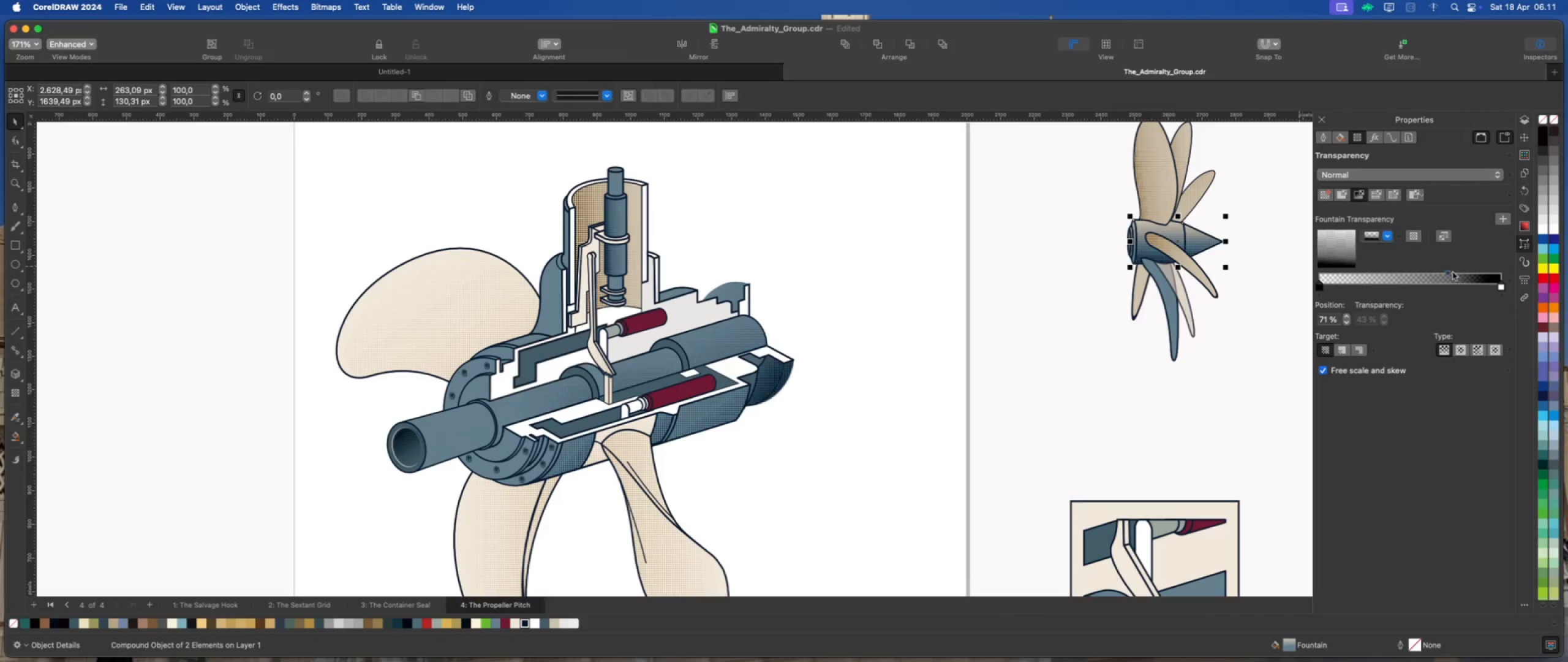 
left_click_drag(start_coordinate=[1447, 272], to_coordinate=[1471, 276])
 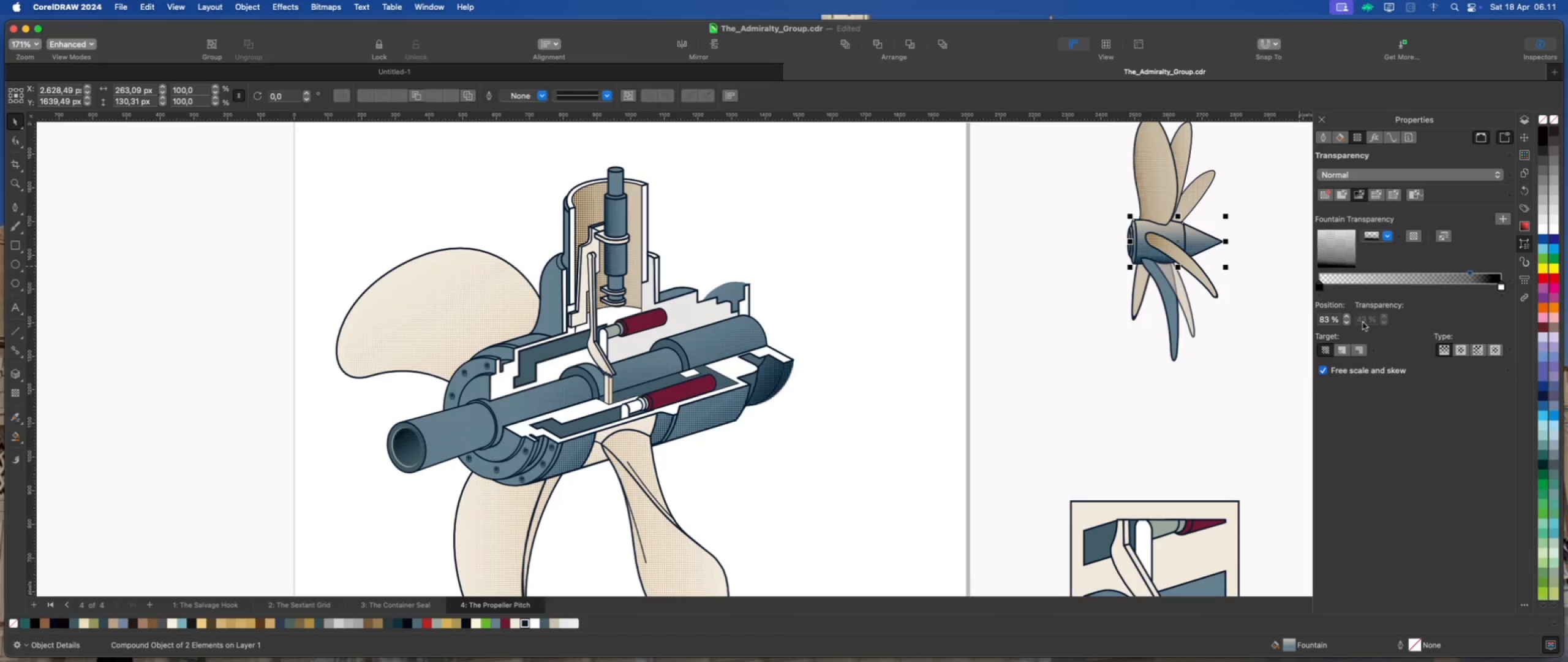 
left_click([1240, 309])
 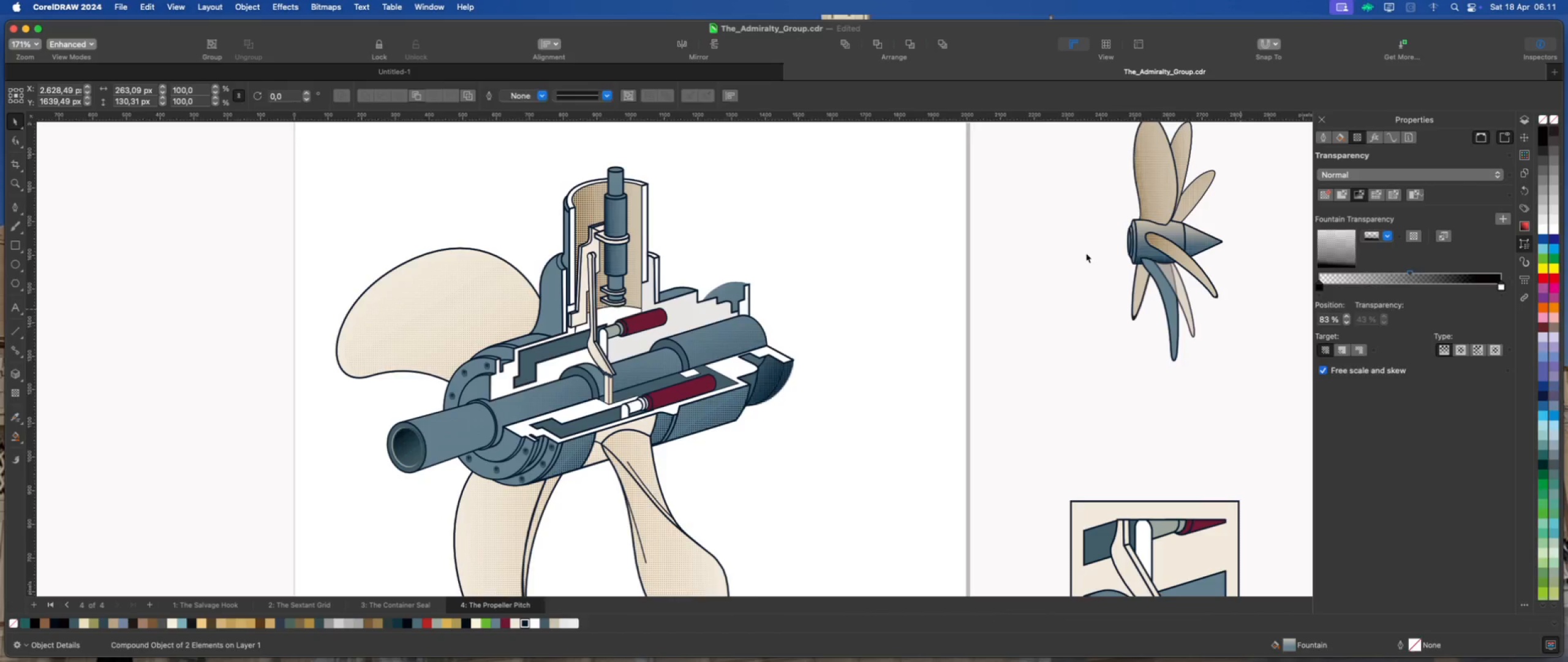 
scroll: coordinate [1079, 246], scroll_direction: down, amount: 4.0
 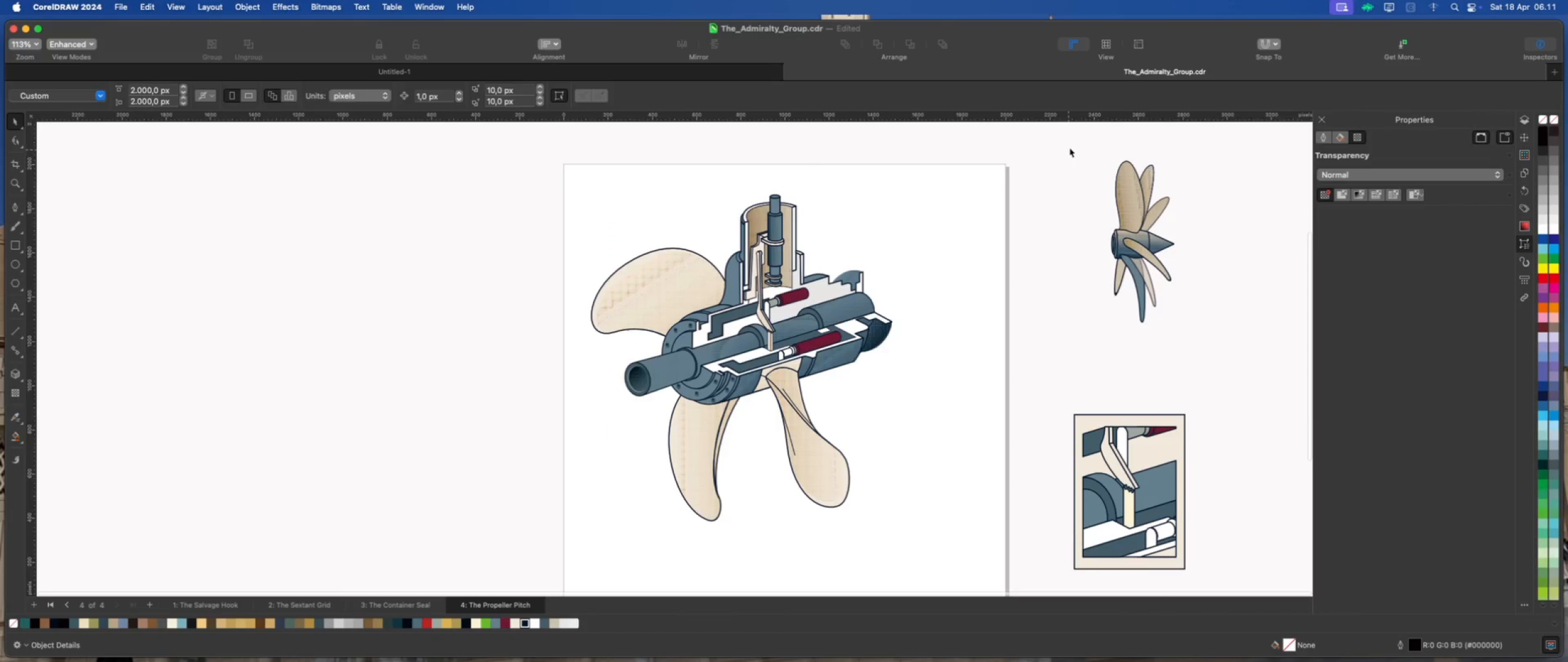 
left_click_drag(start_coordinate=[1074, 143], to_coordinate=[1234, 373])
 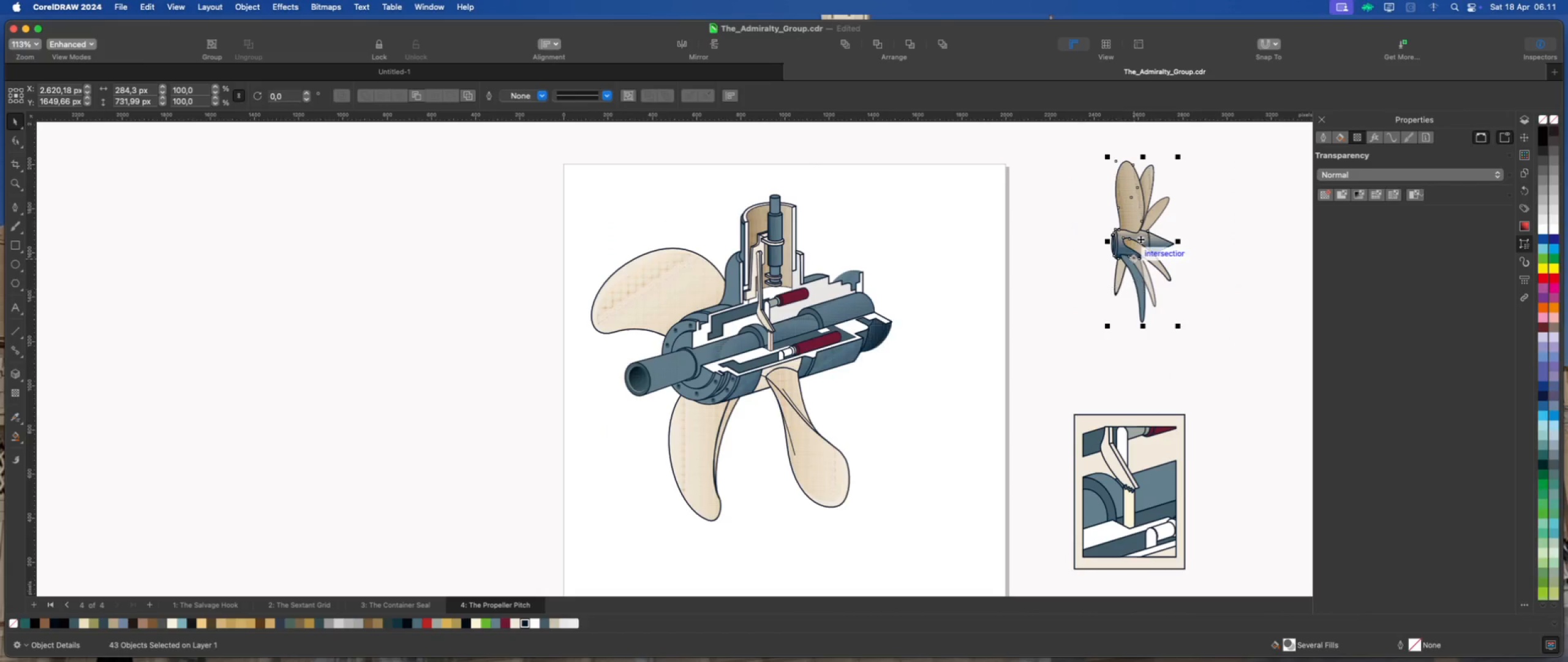 
right_click([1140, 239])
 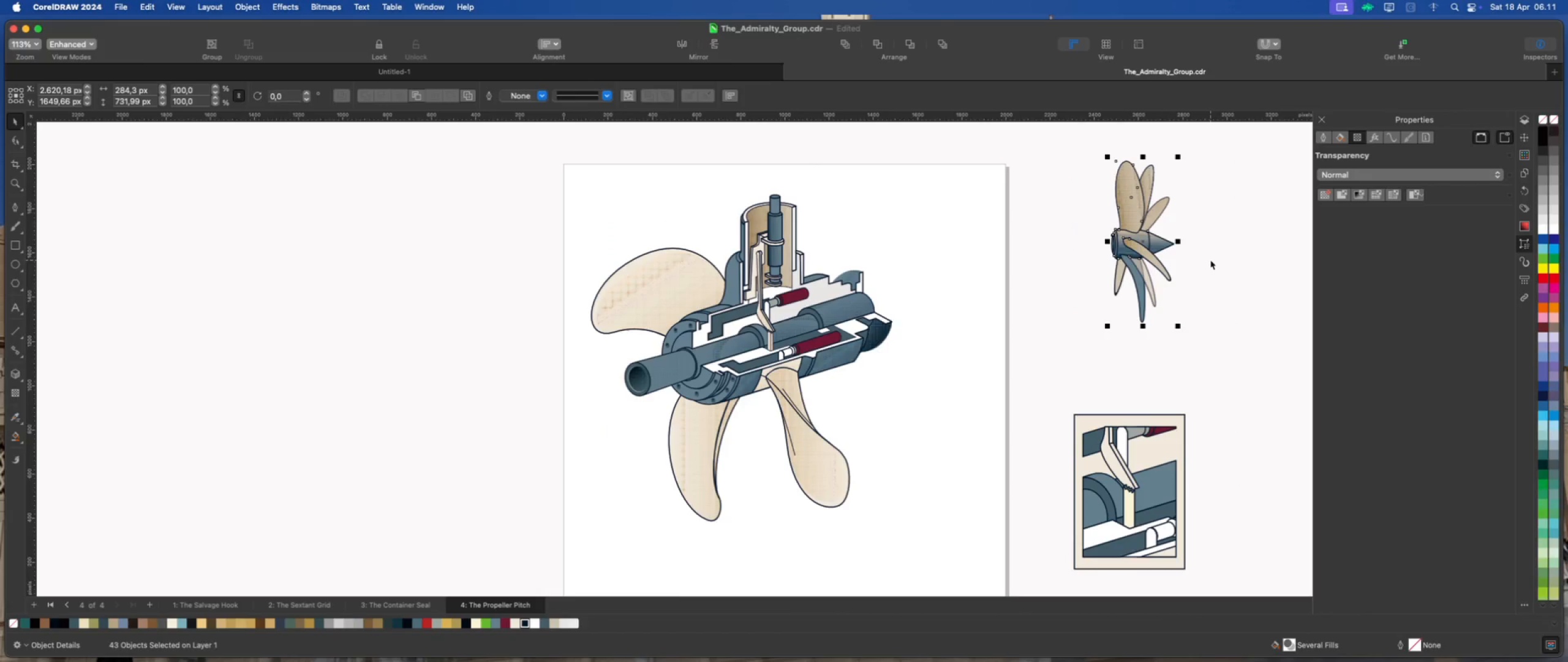 
key(Meta+G)
 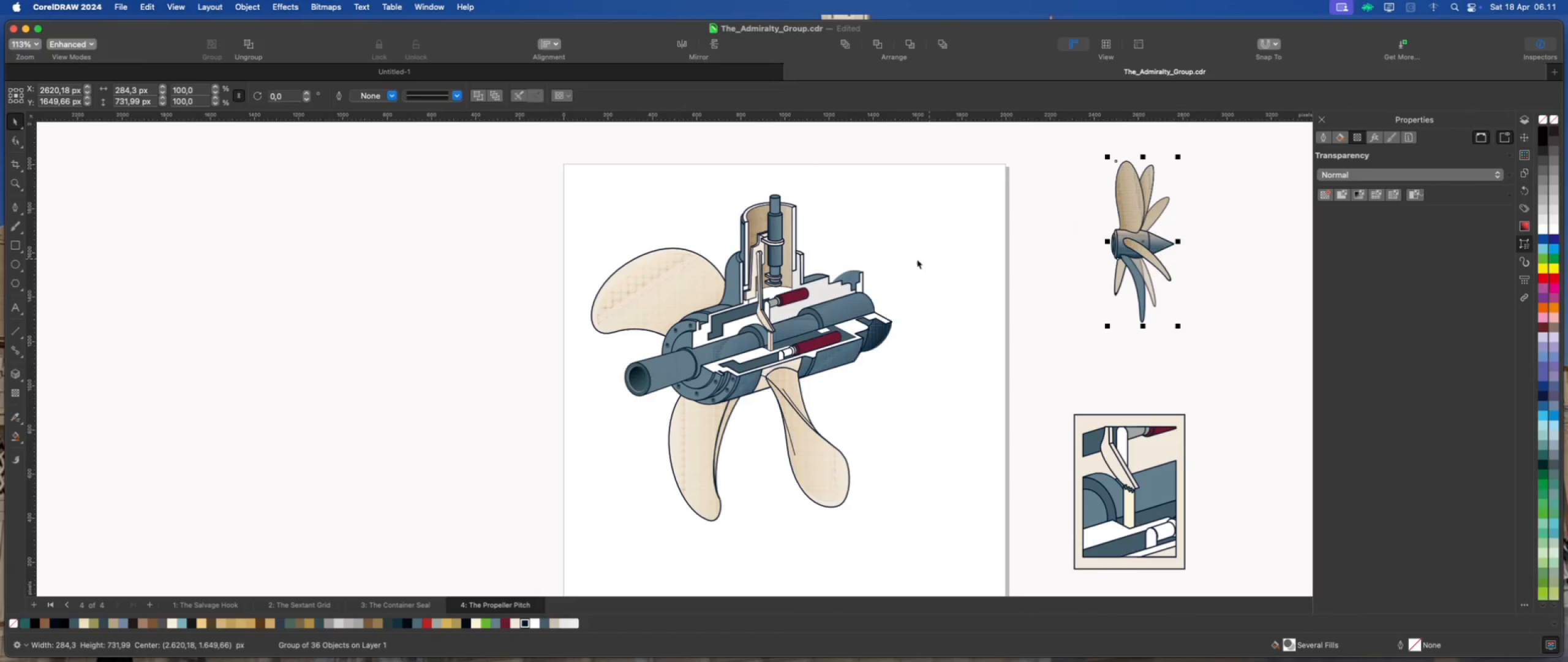 
scroll: coordinate [917, 259], scroll_direction: down, amount: 1.0
 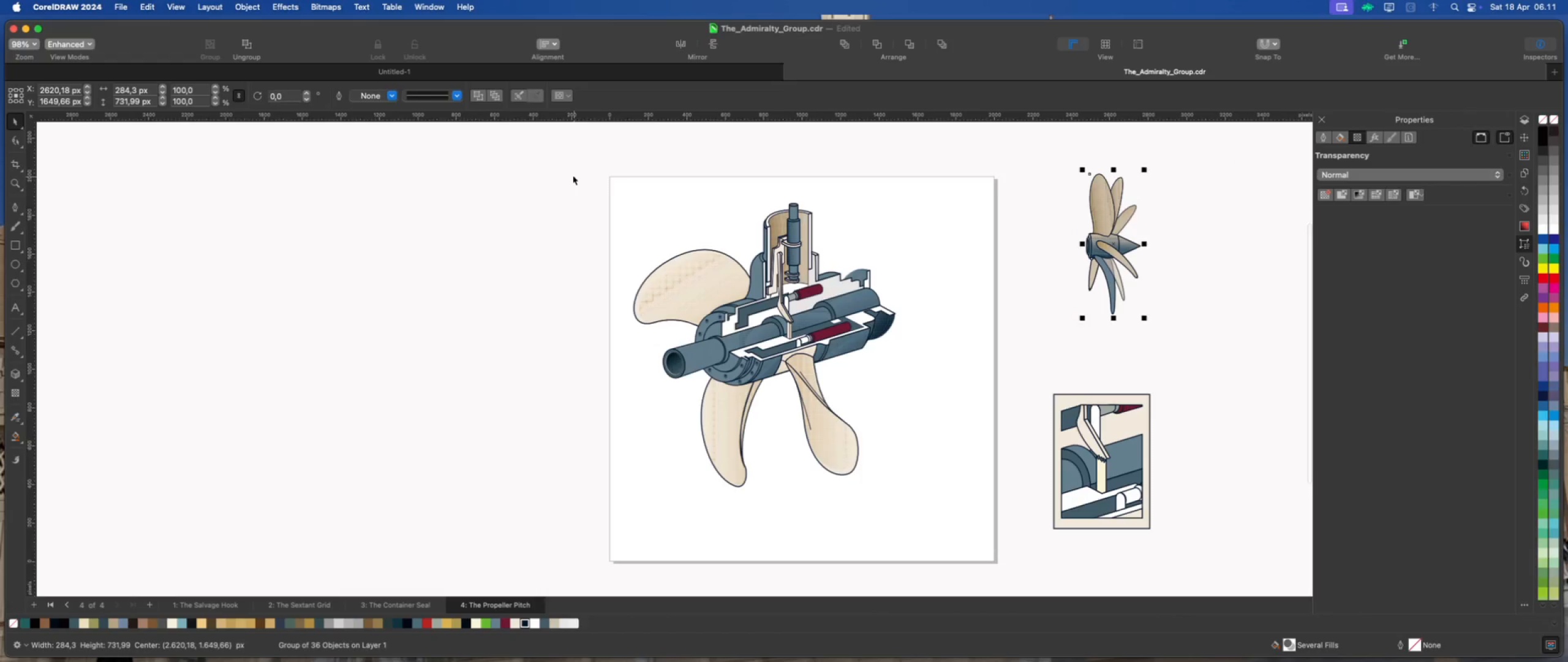 
left_click_drag(start_coordinate=[571, 175], to_coordinate=[946, 526])
 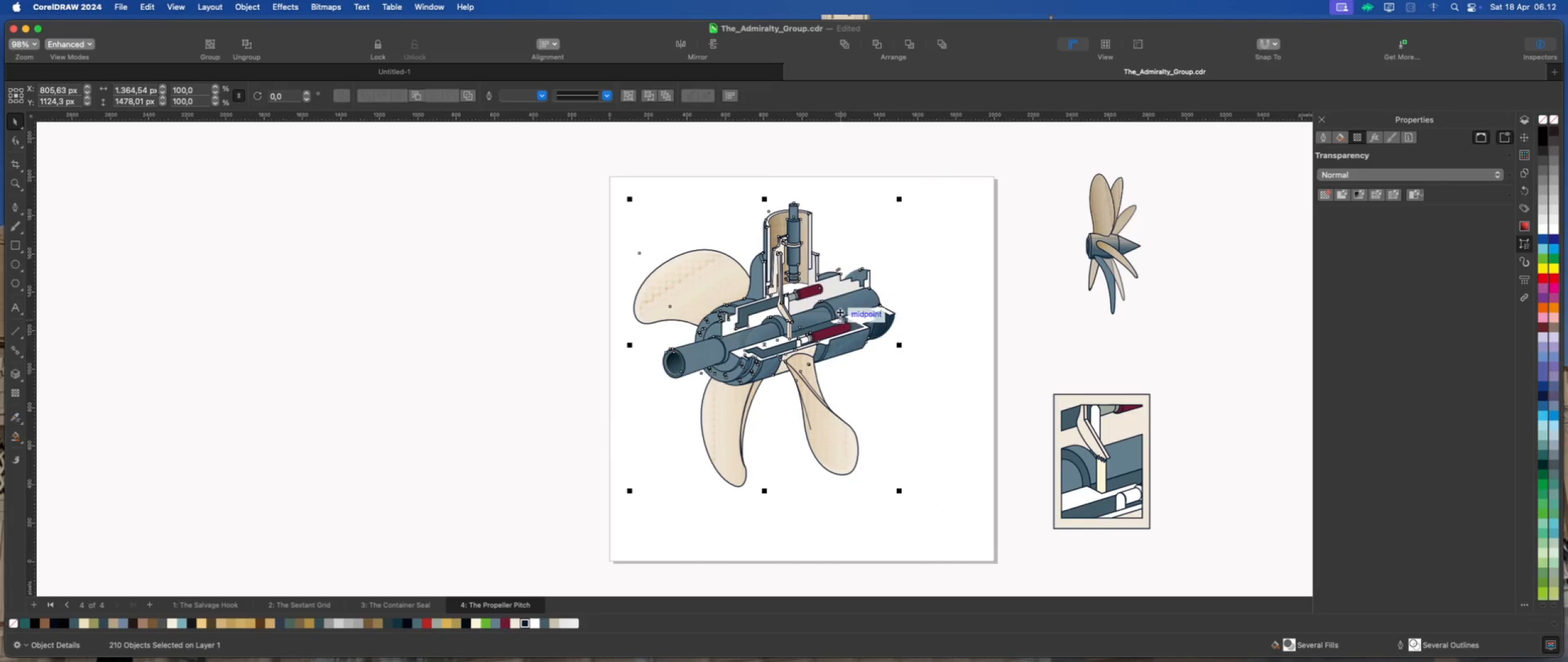 
right_click([840, 312])
 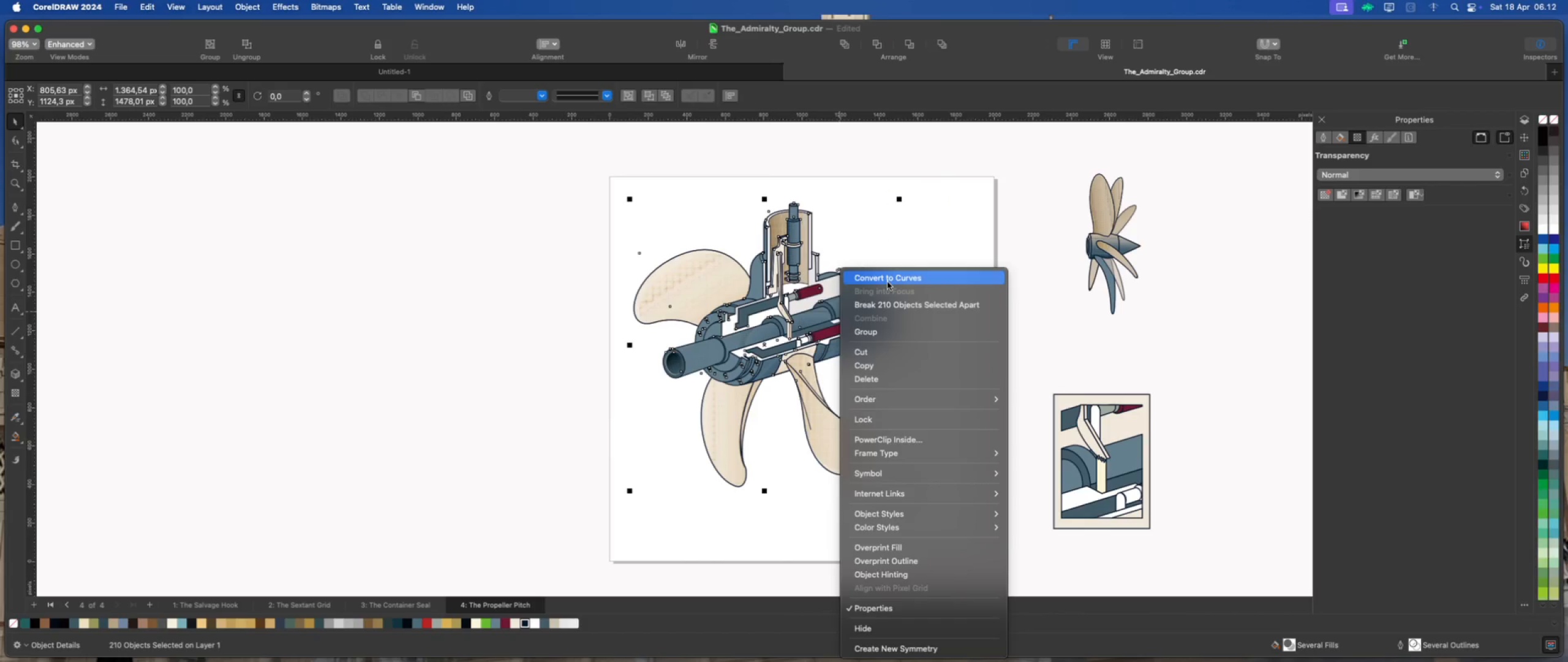 
left_click([888, 282])
 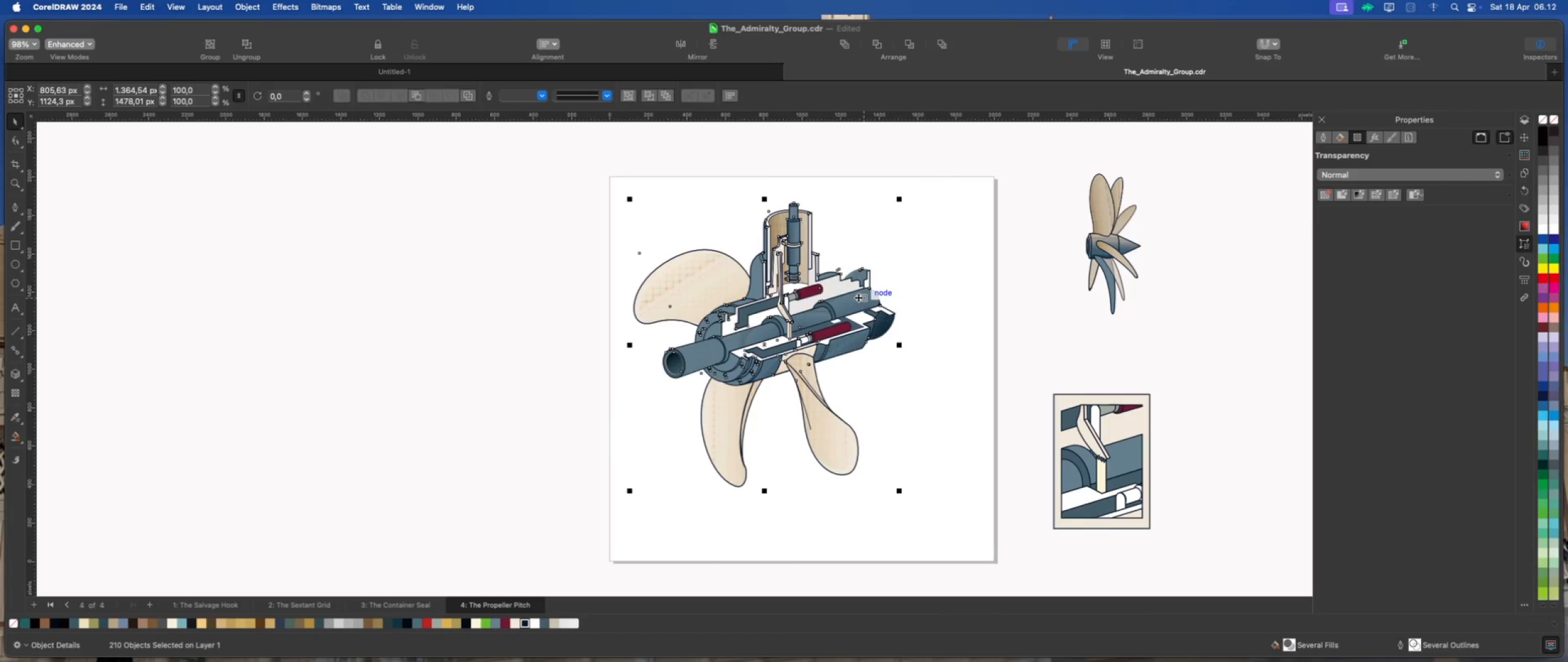 
wait(6.26)
 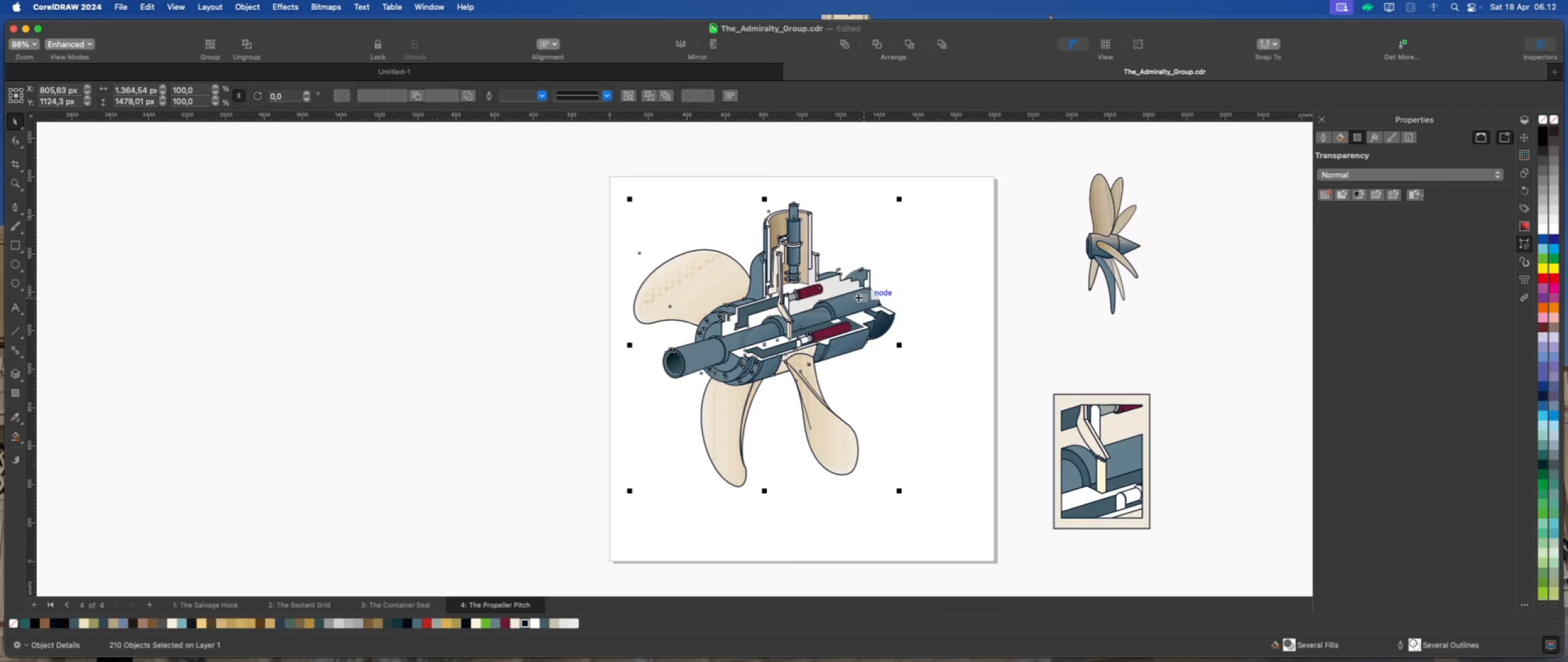 
key(Meta+G)
 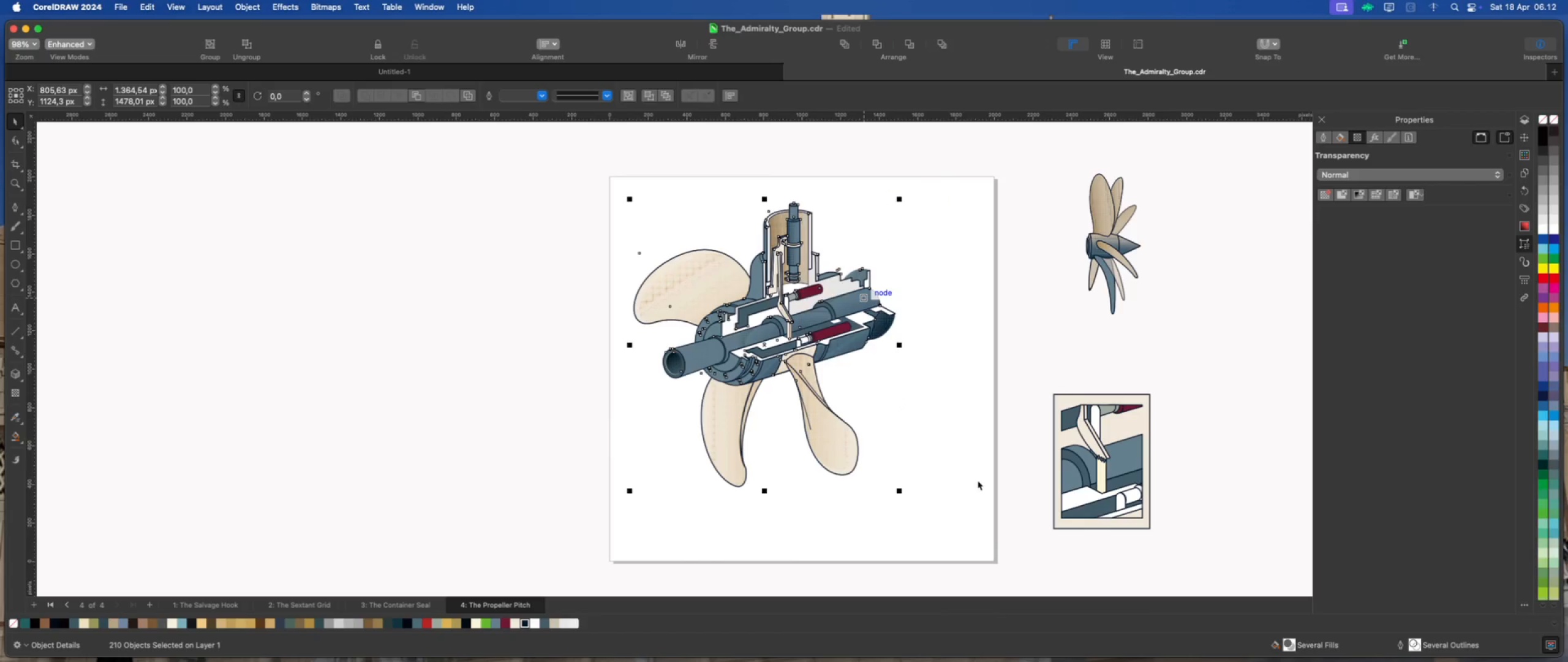 
left_click([978, 481])
 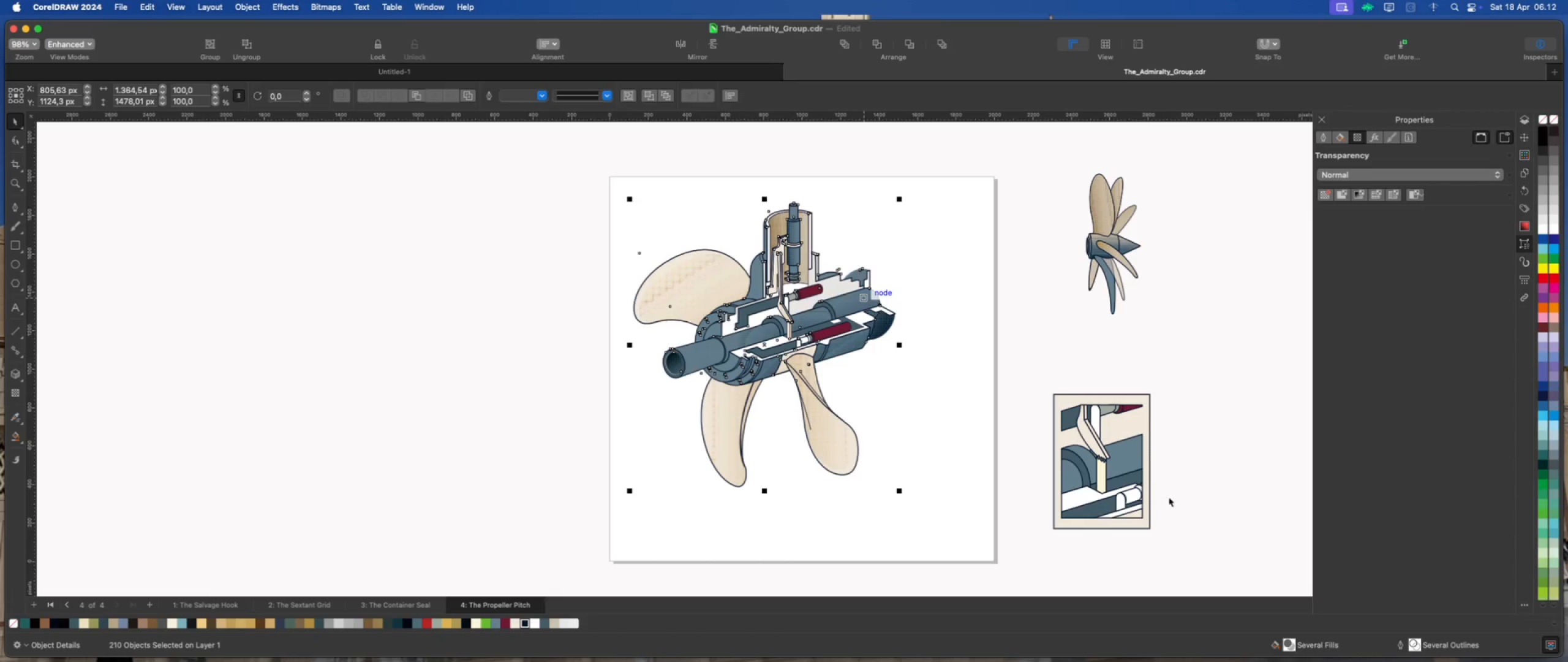 
scroll: coordinate [1175, 498], scroll_direction: up, amount: 3.0
 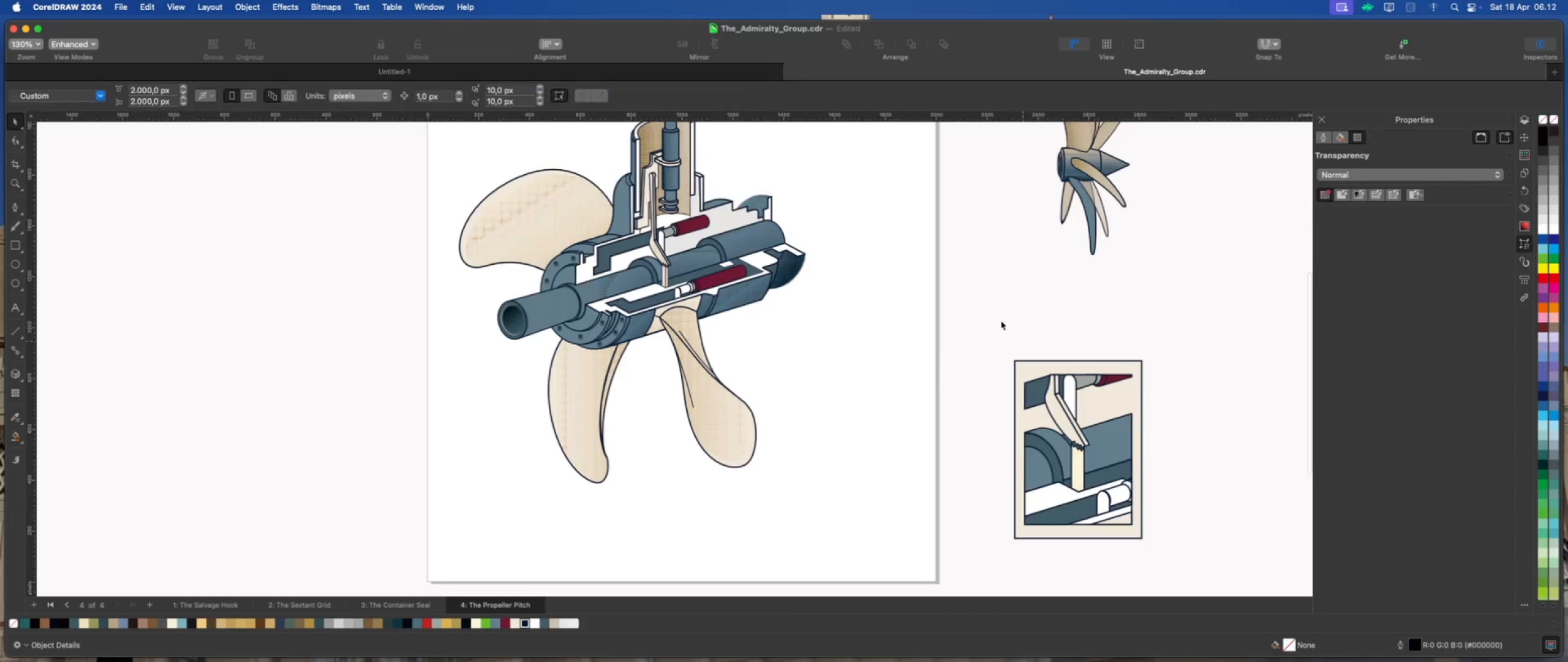 
left_click_drag(start_coordinate=[998, 319], to_coordinate=[1183, 550])
 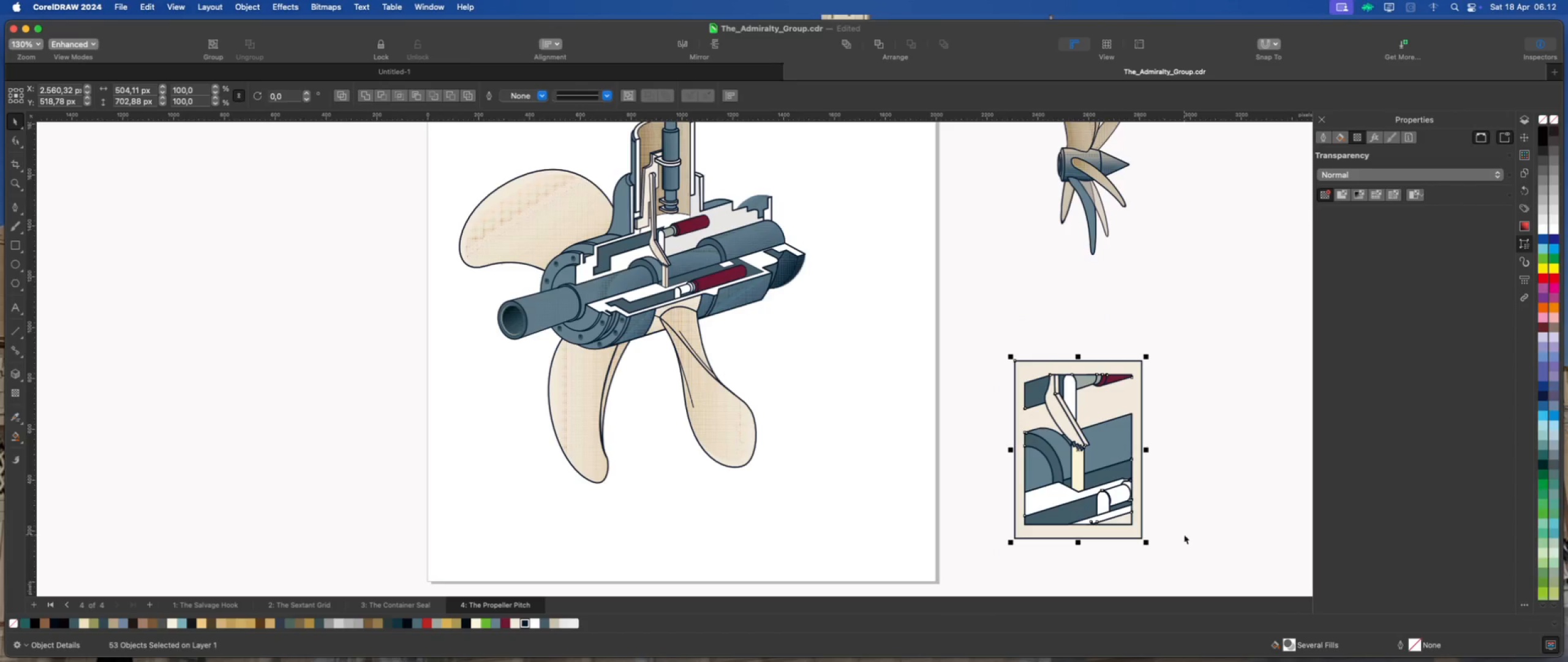 
key(Delete)
 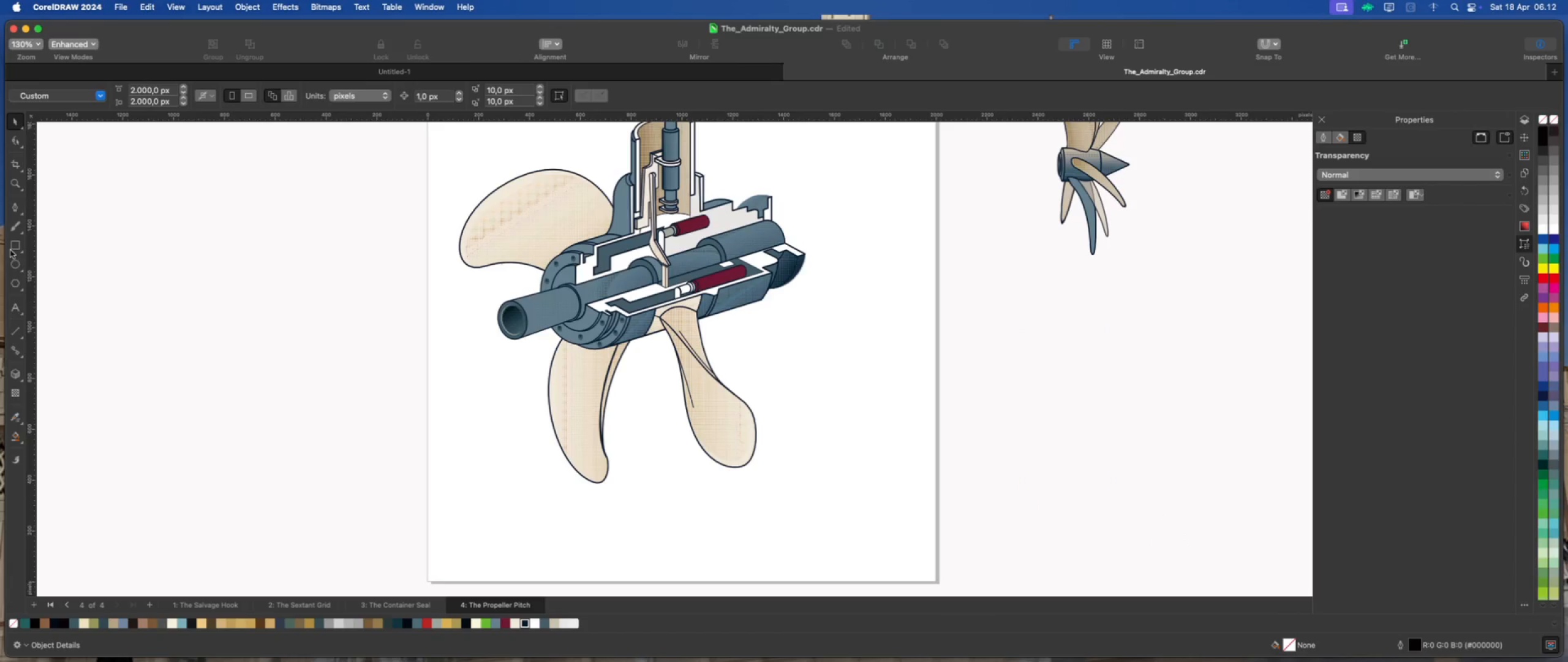 
left_click([13, 246])
 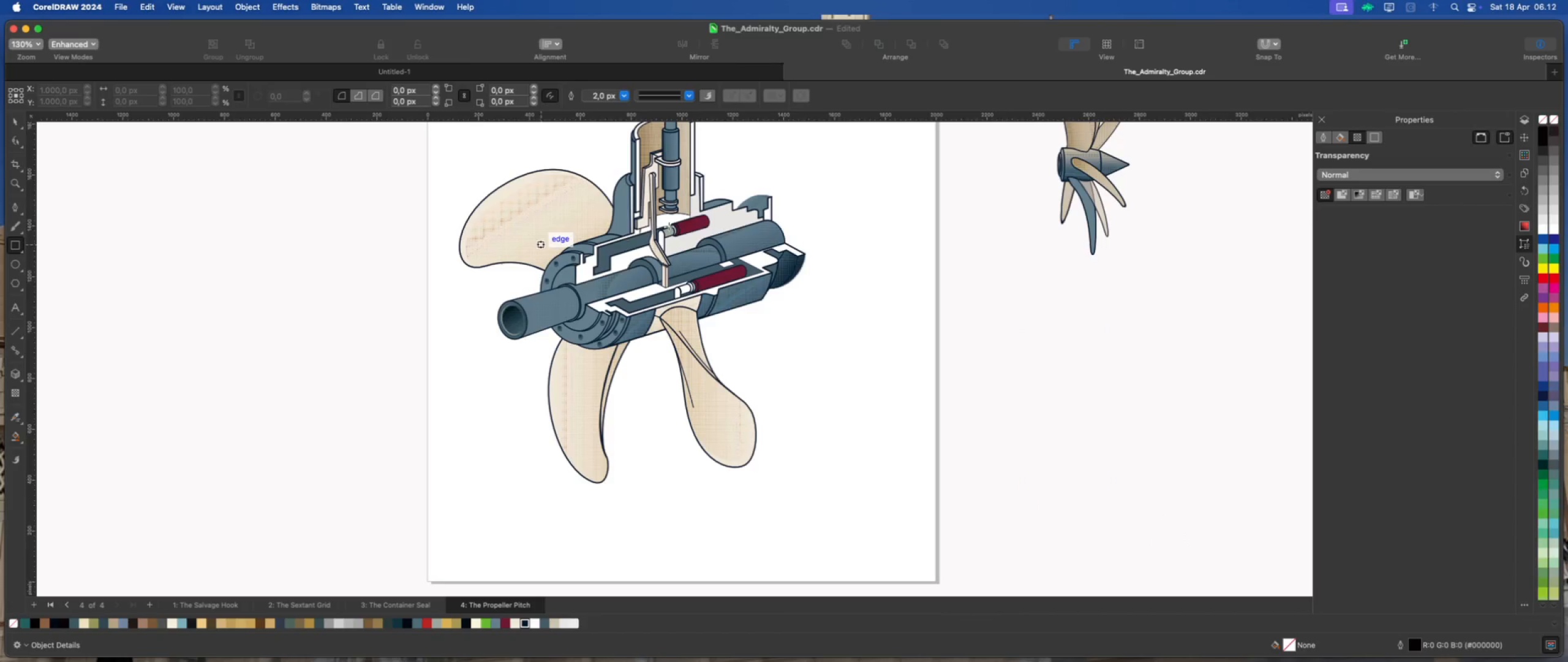 
scroll: coordinate [654, 227], scroll_direction: up, amount: 6.0
 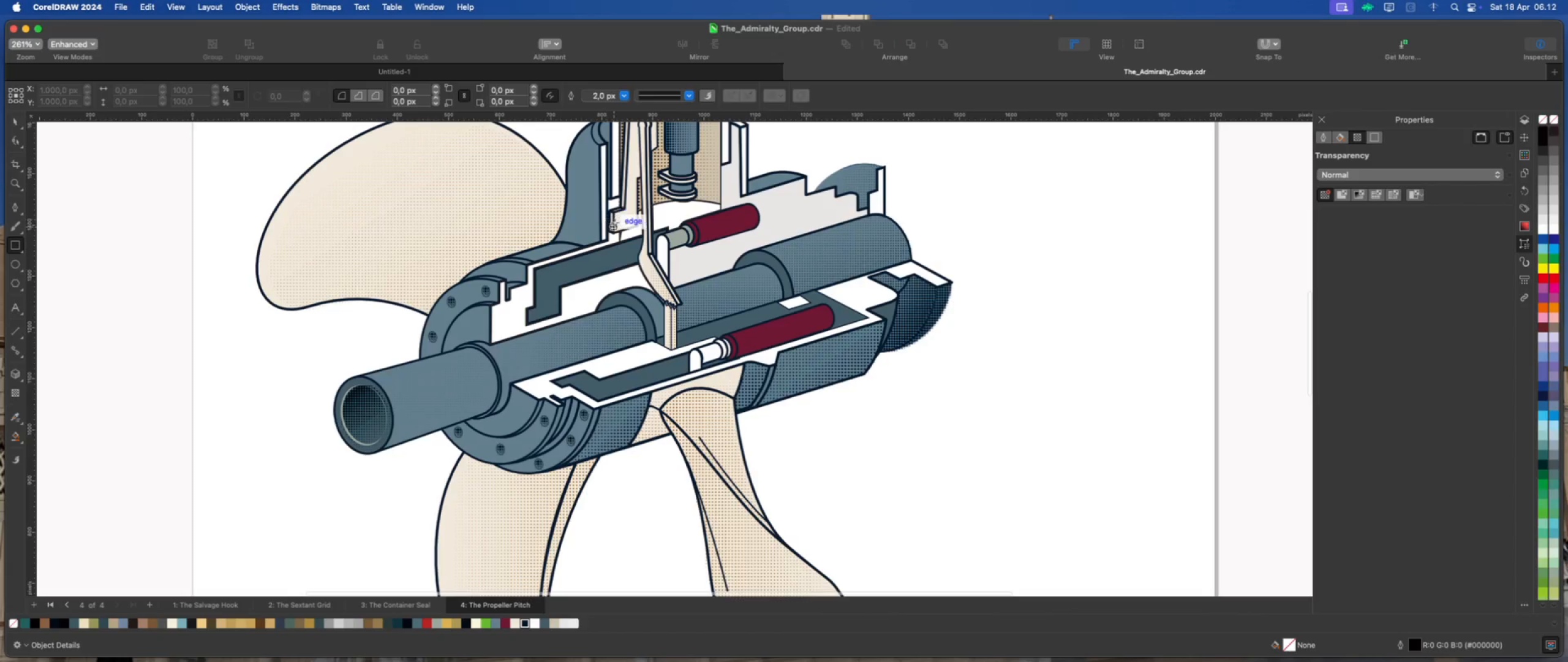 
left_click_drag(start_coordinate=[615, 221], to_coordinate=[729, 391])
 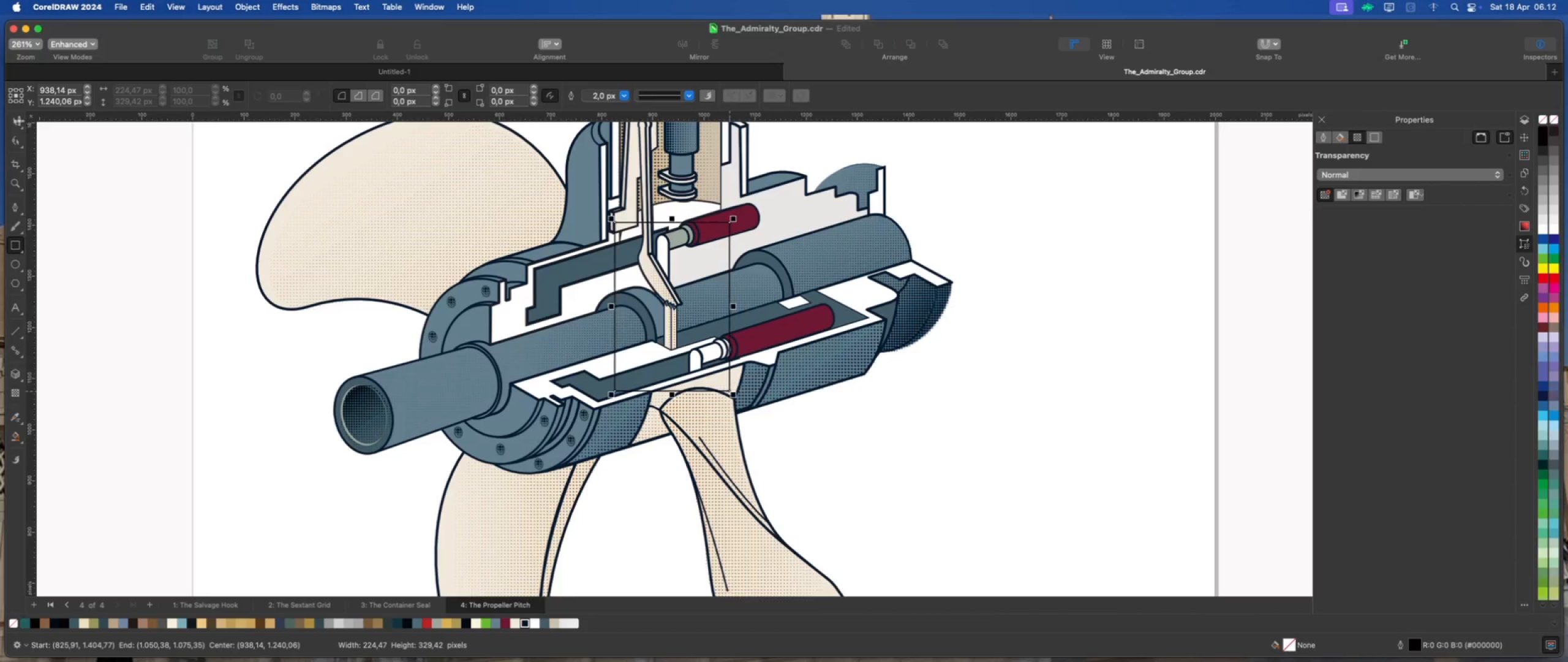 
left_click([19, 120])
 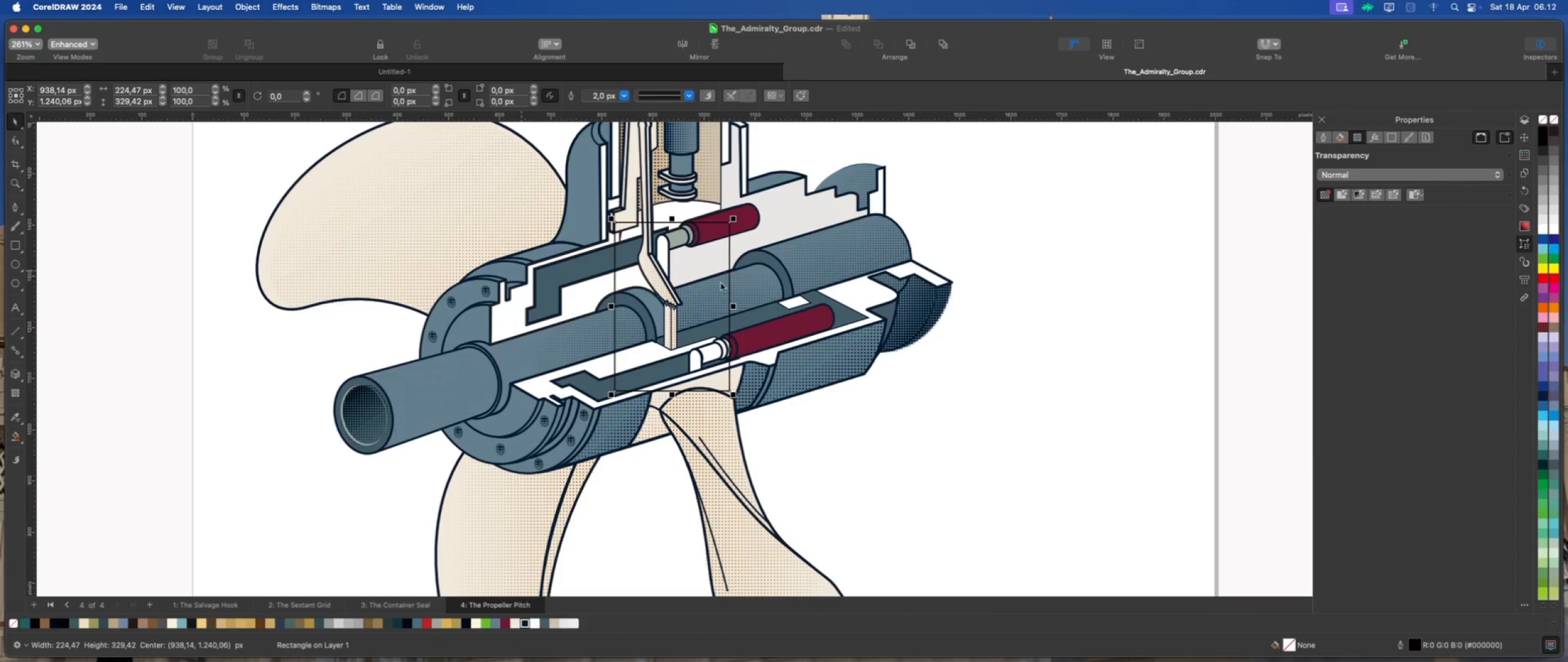 
hold_key(key=ShiftLeft, duration=1.3)
left_click([815, 255])
 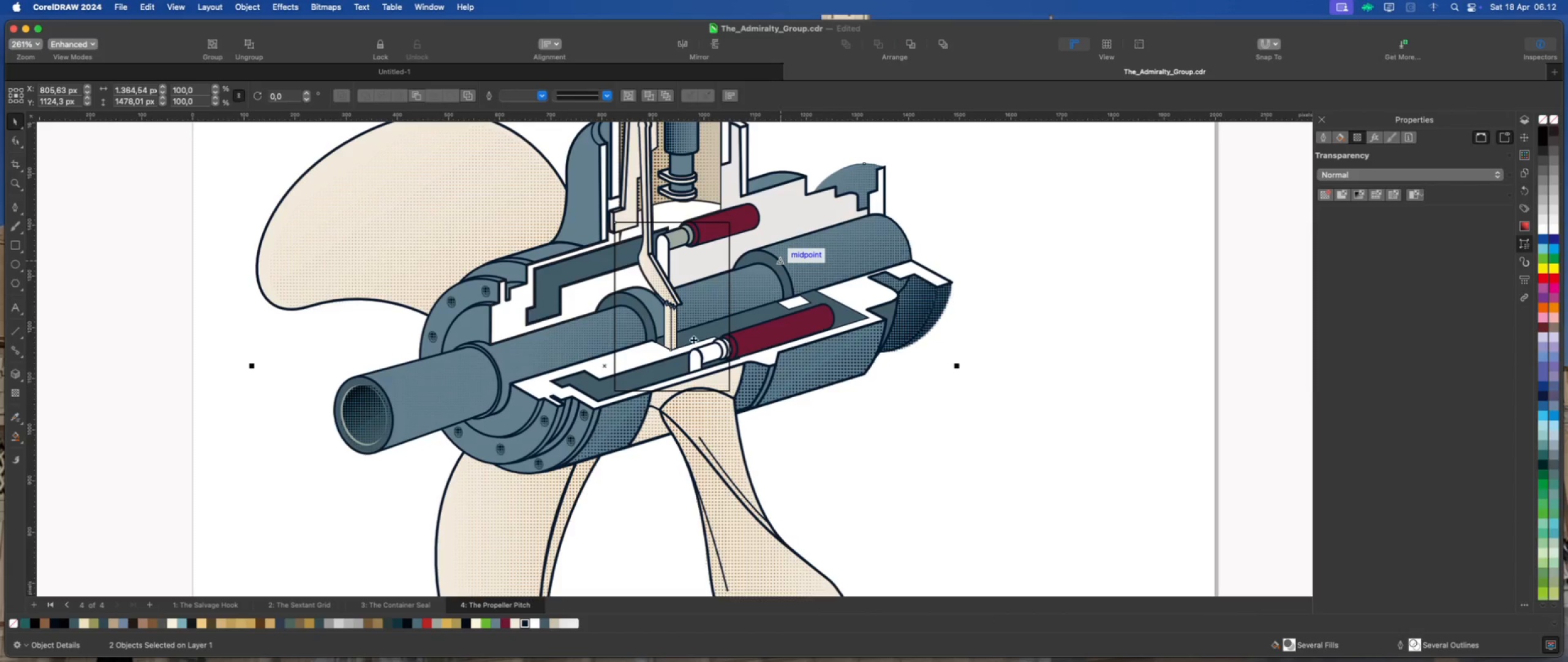 
left_click([919, 396])
 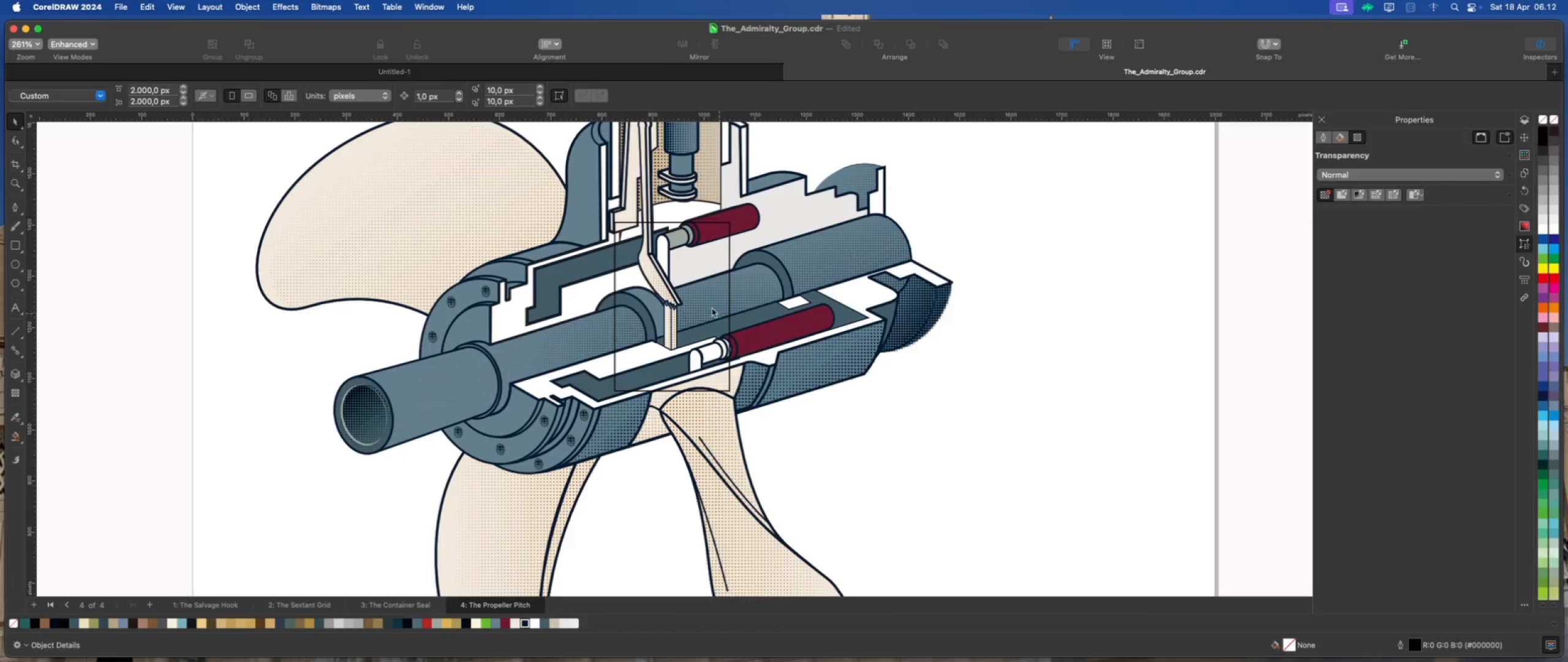 
left_click([710, 308])
 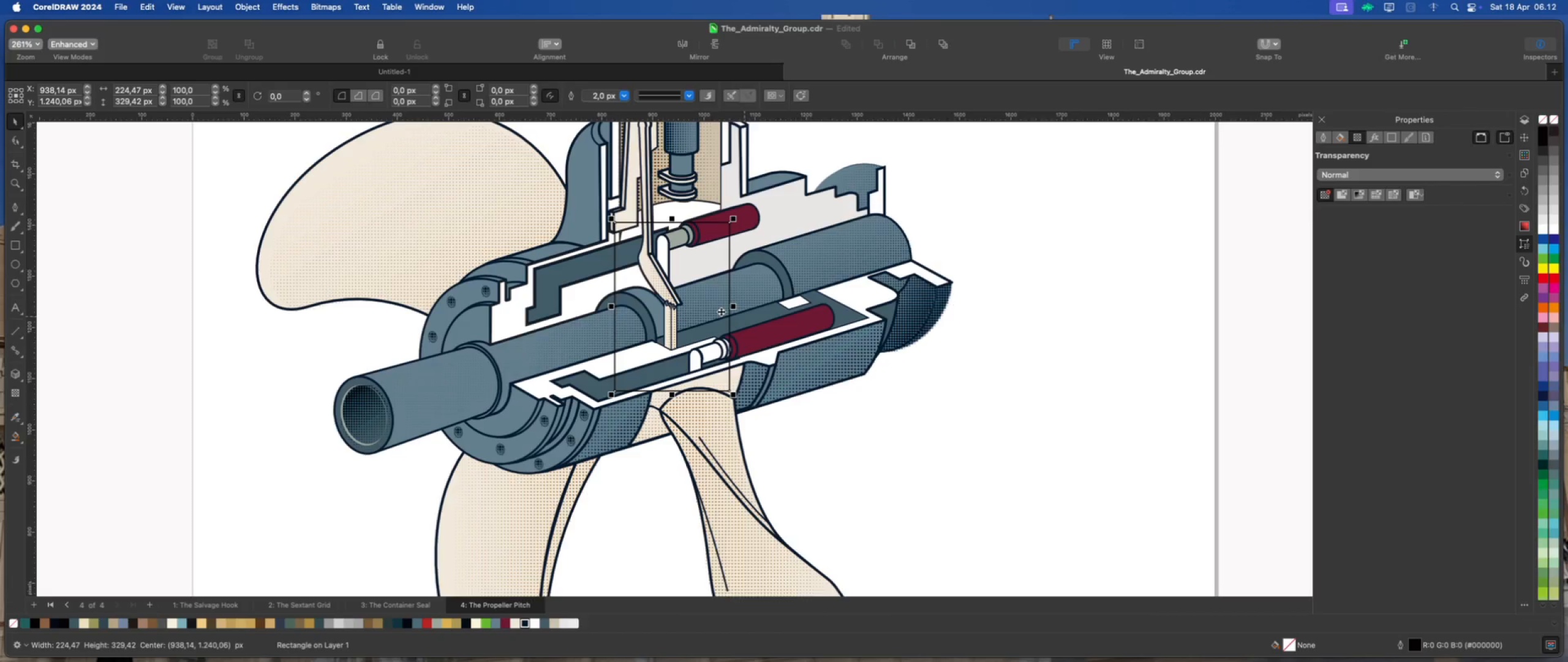 
left_click_drag(start_coordinate=[699, 303], to_coordinate=[1085, 368])
 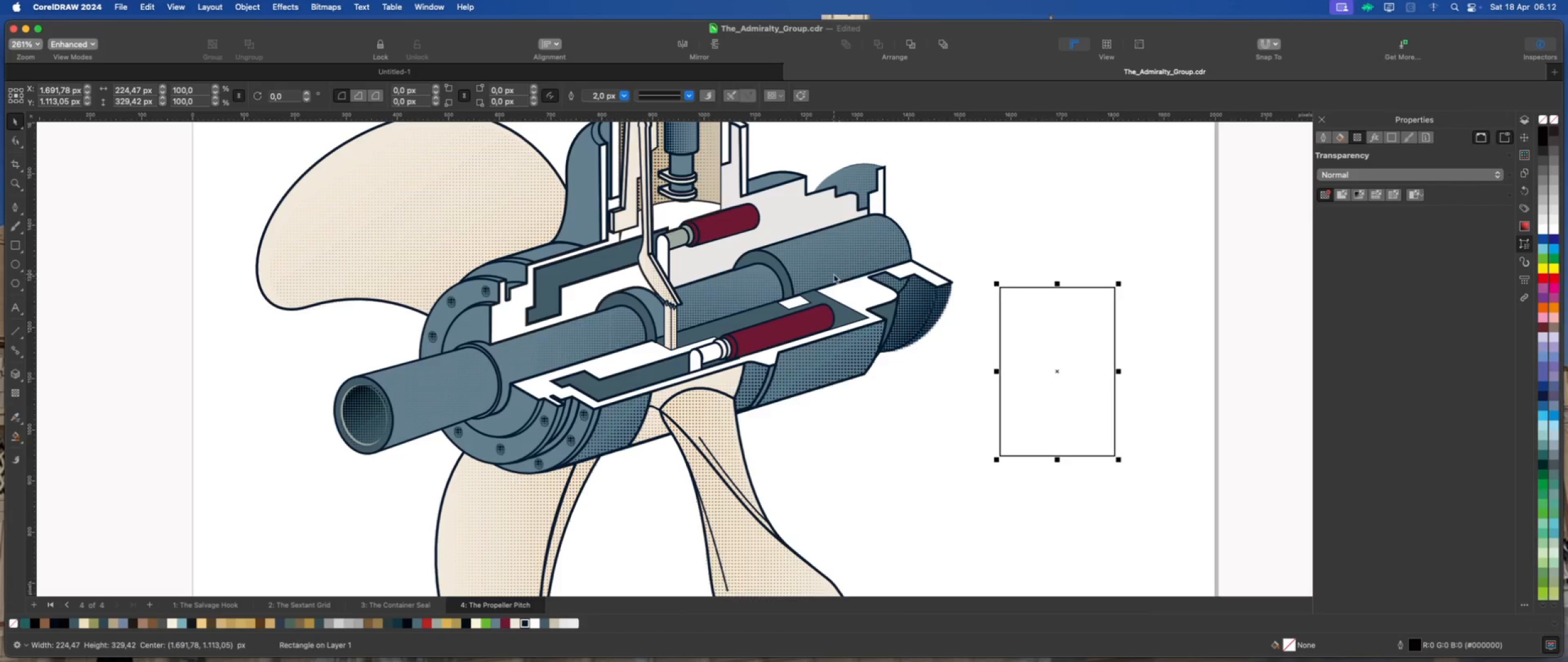 
left_click([834, 274])
 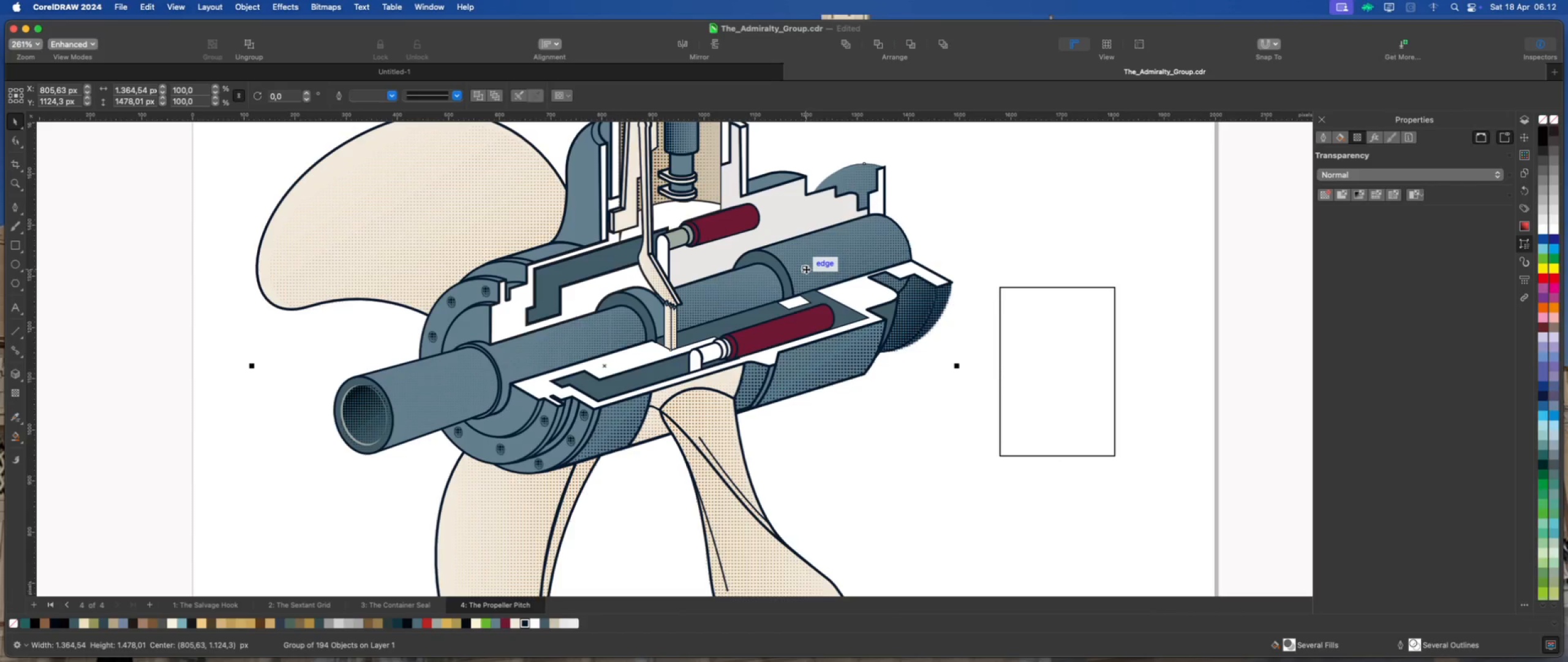 
right_click([806, 269])
 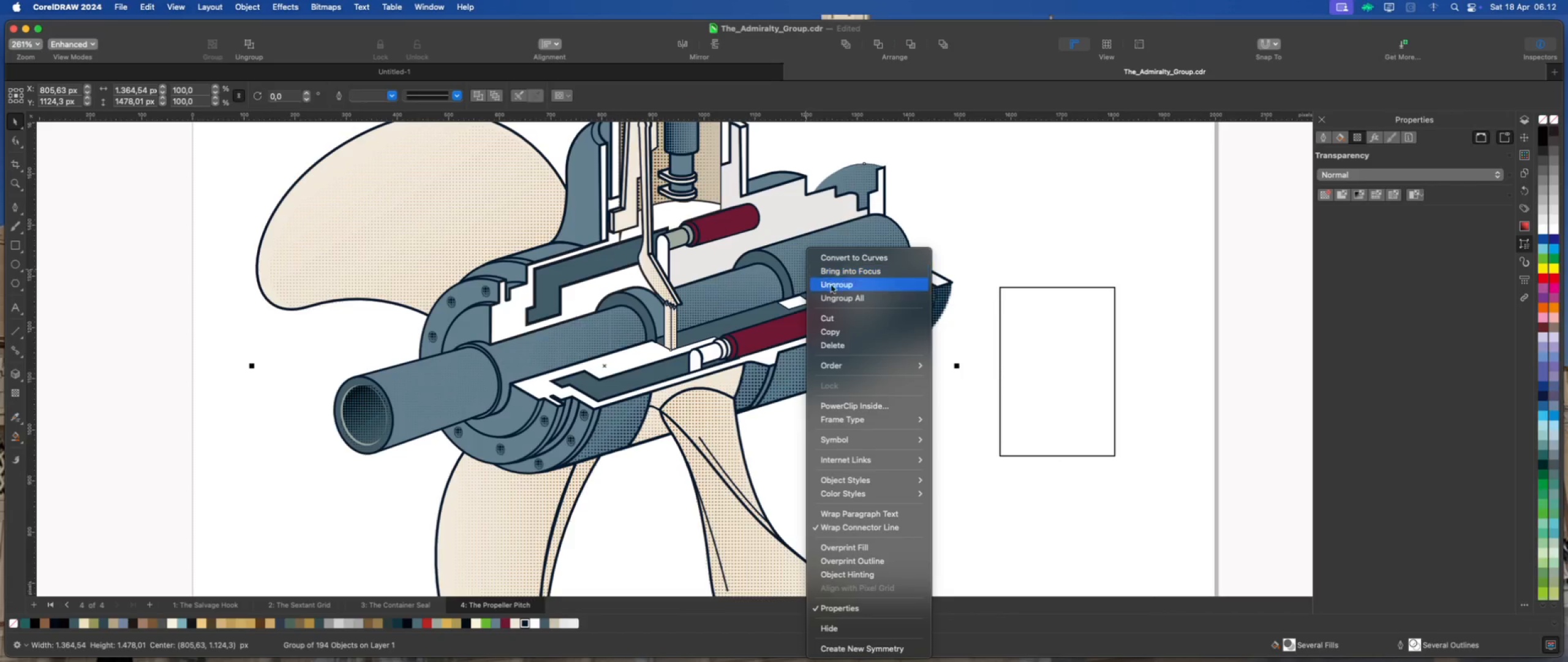 
left_click([836, 296])
 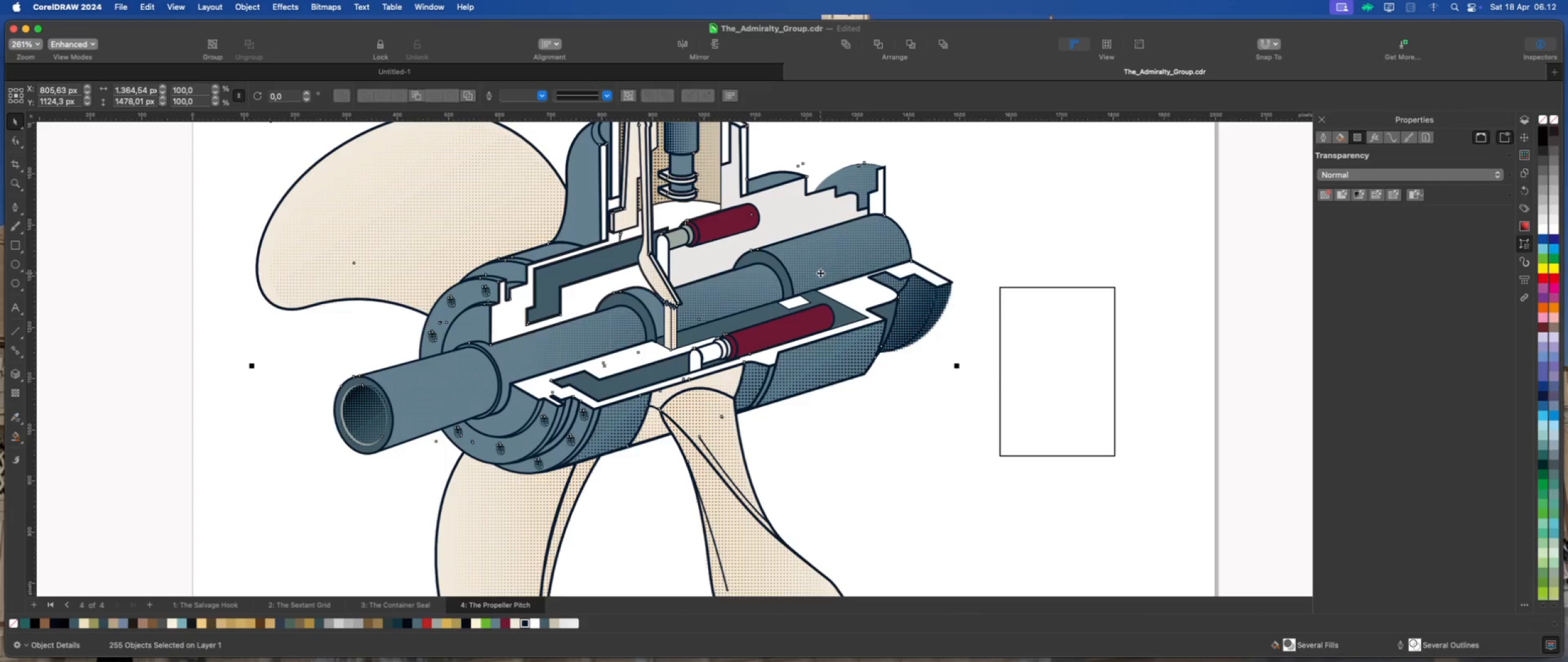 
right_click([820, 273])
 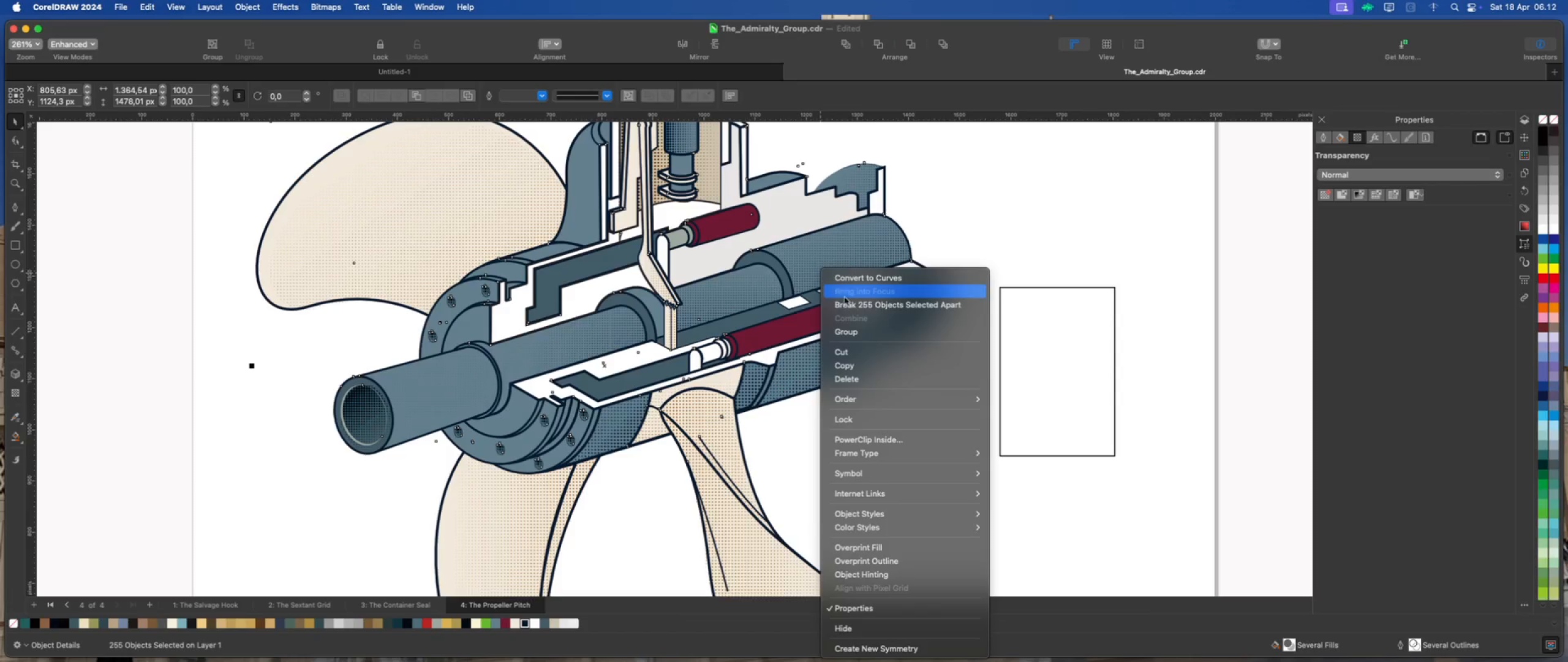 
left_click([848, 299])
 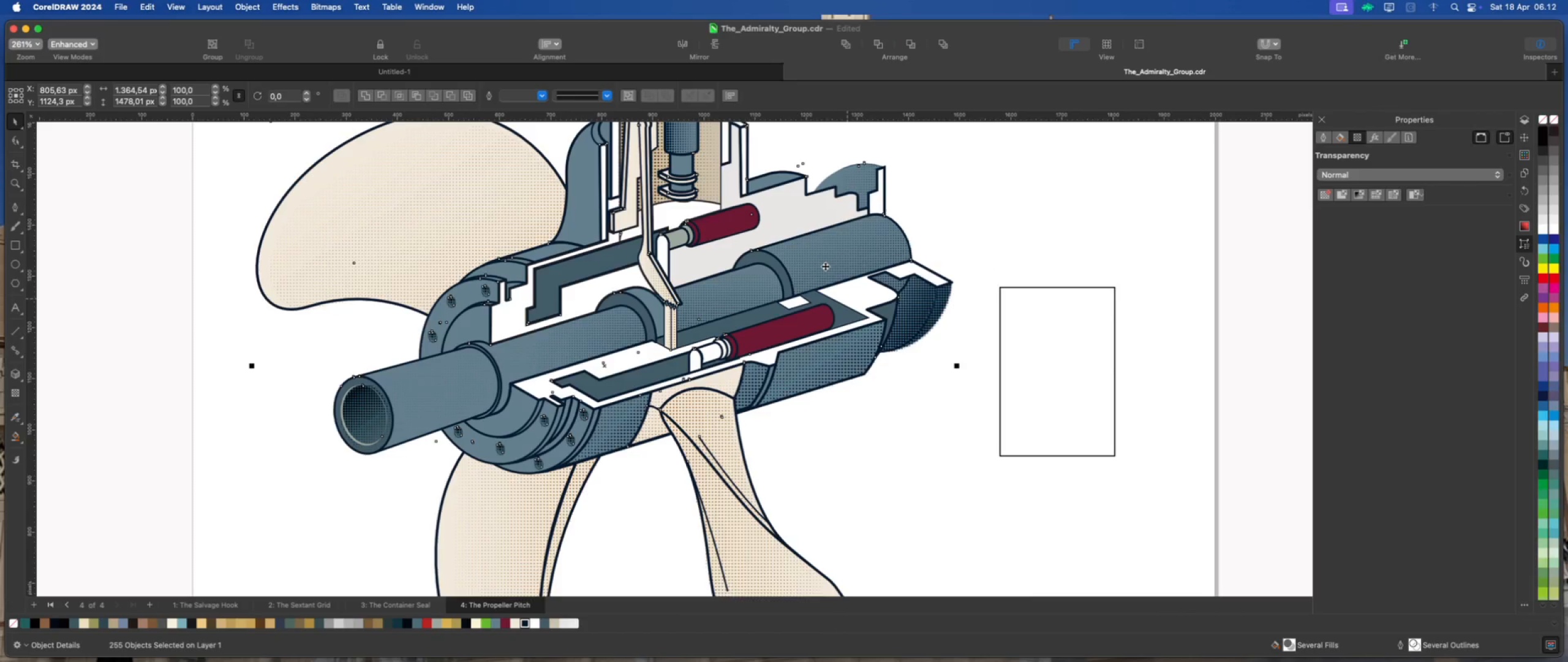 
key(Meta+G)
 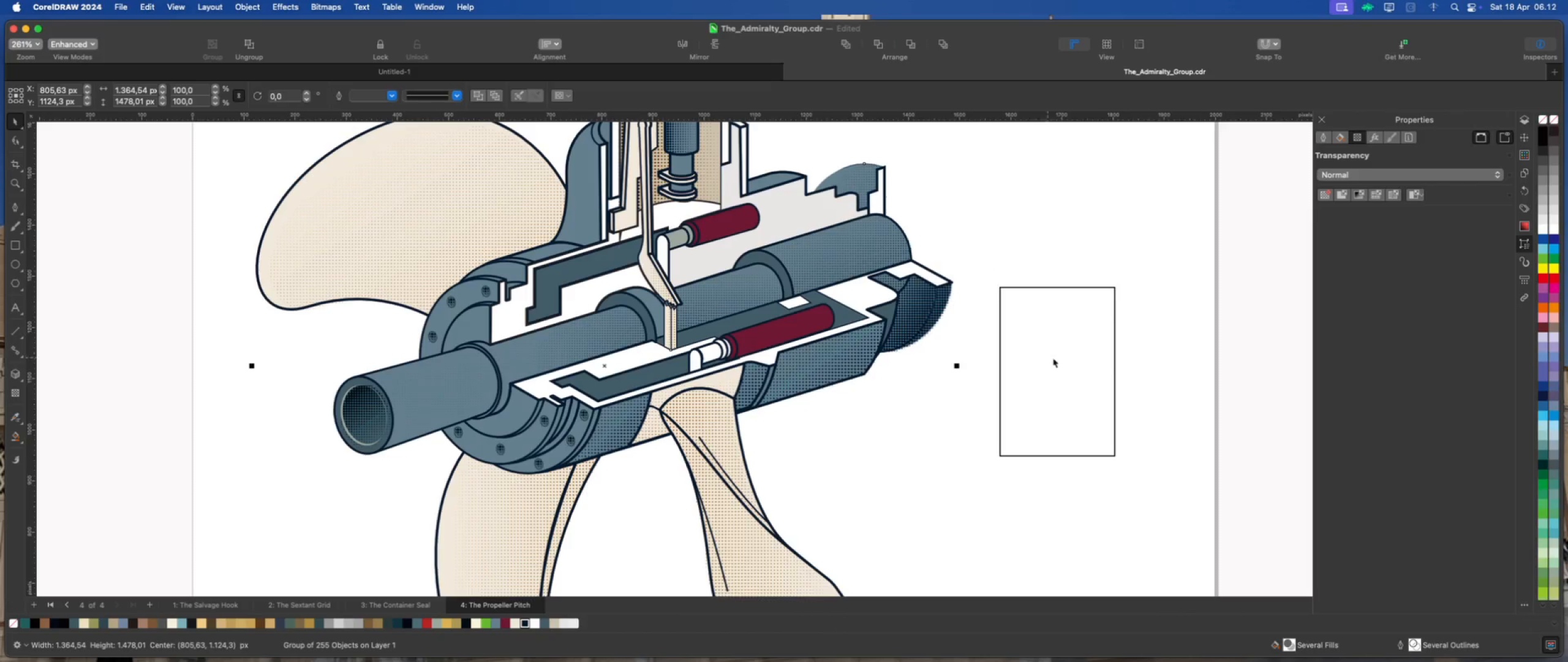 
left_click([1057, 359])
 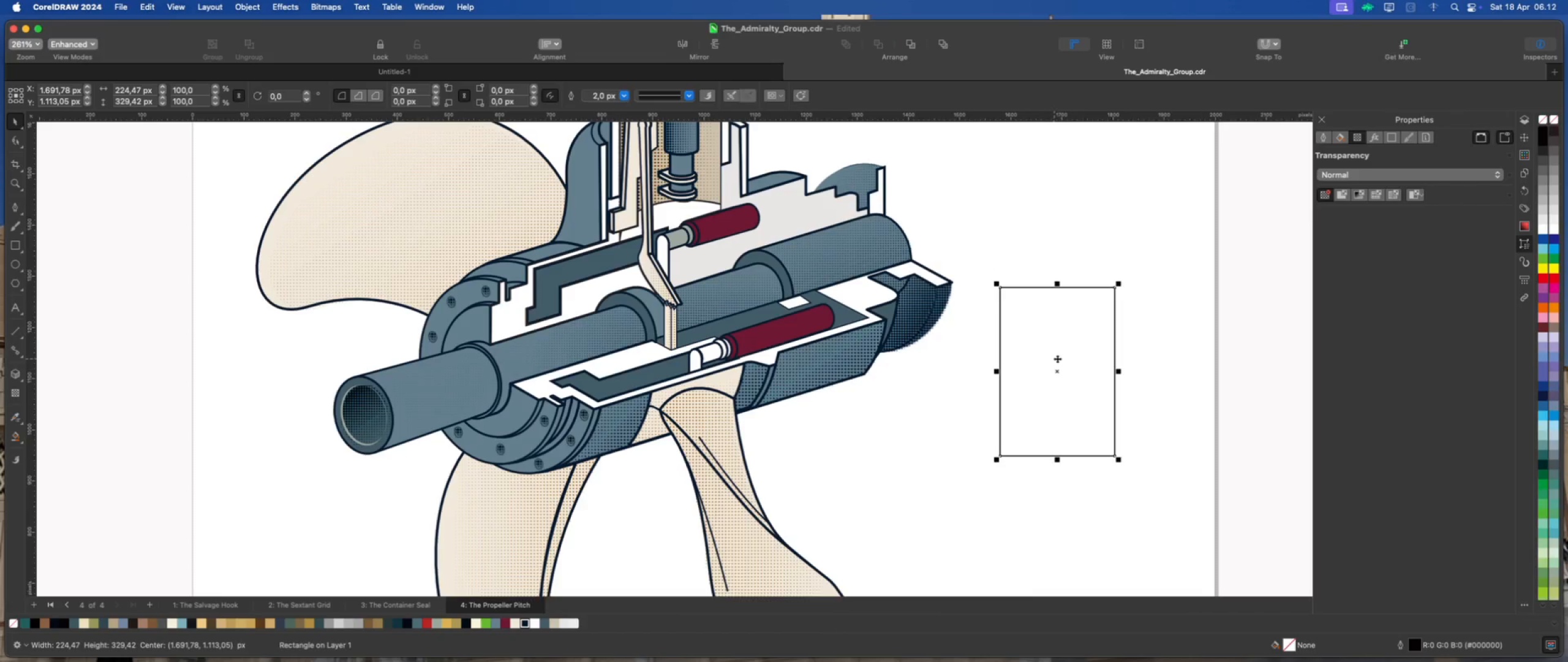 
left_click_drag(start_coordinate=[1057, 359], to_coordinate=[666, 283])
 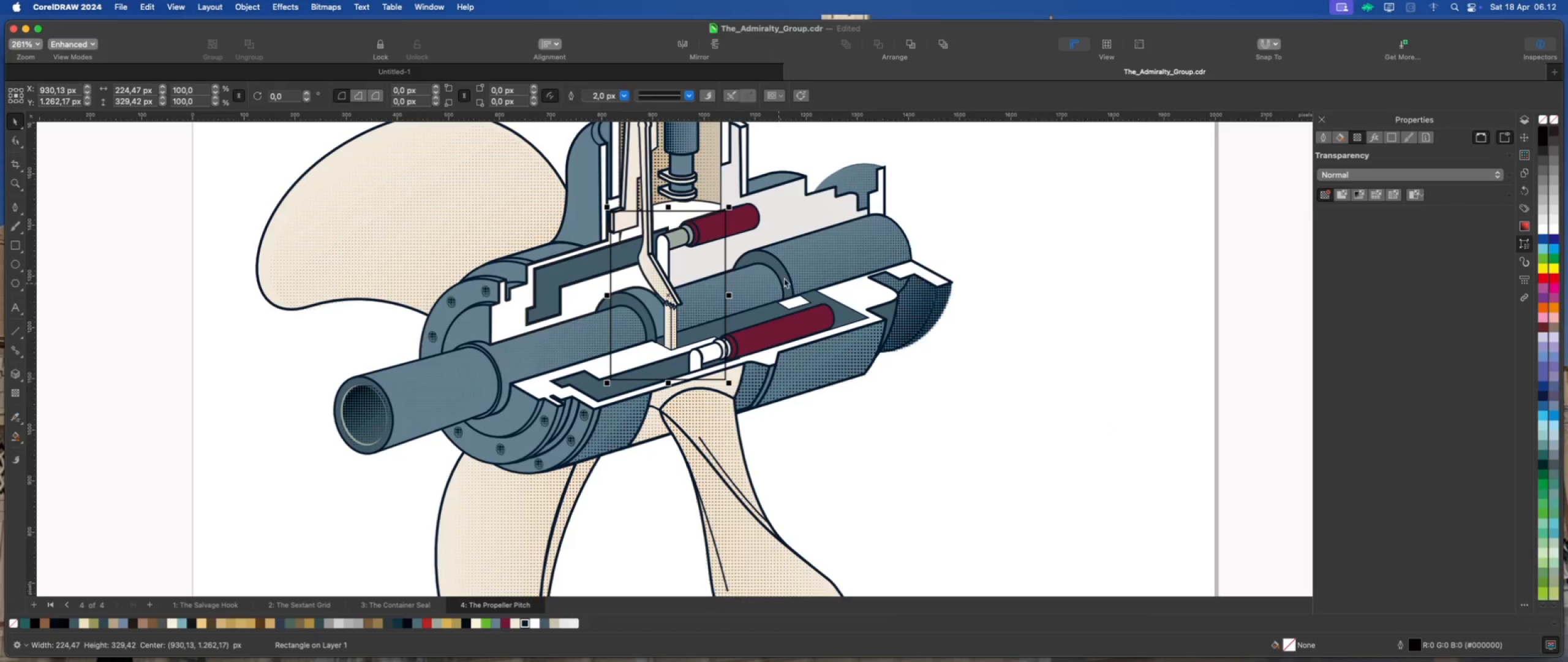 
hold_key(key=ShiftLeft, duration=0.66)
left_click([790, 275])
 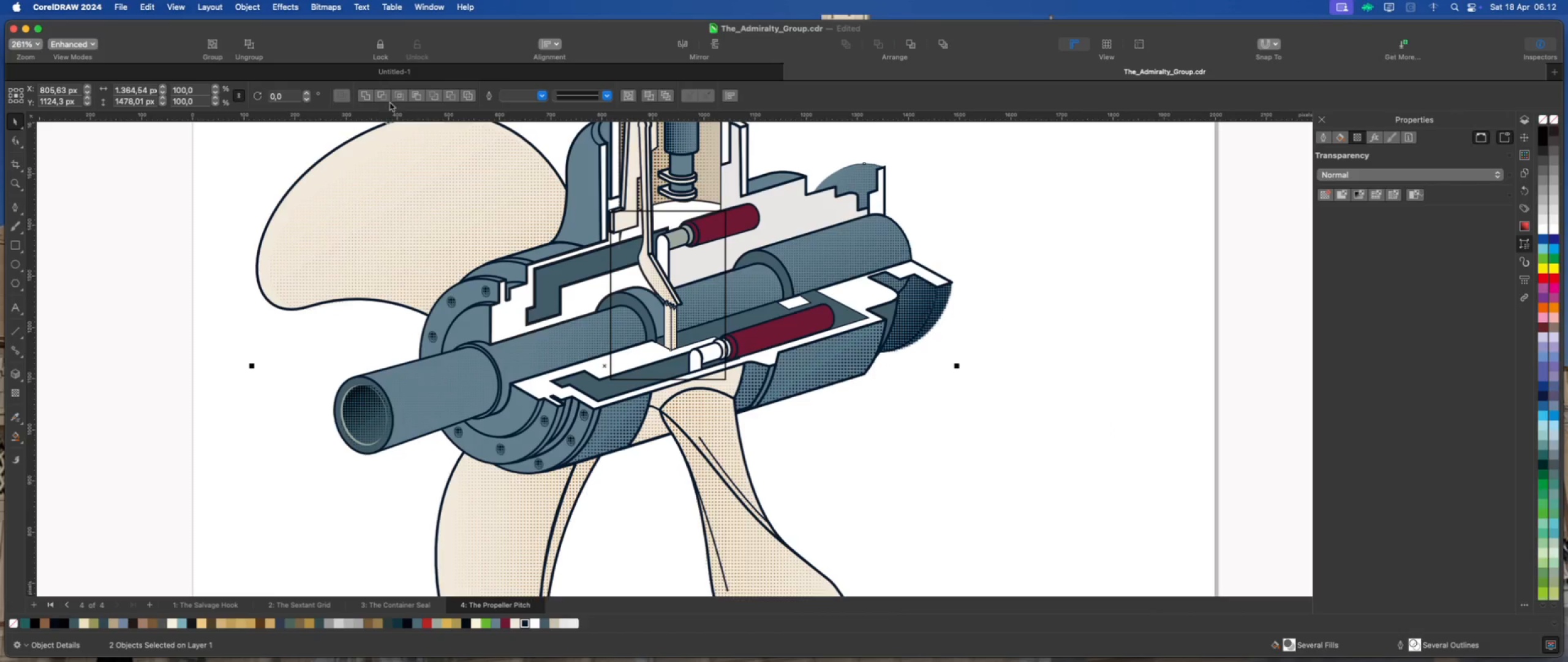 
left_click([399, 98])
 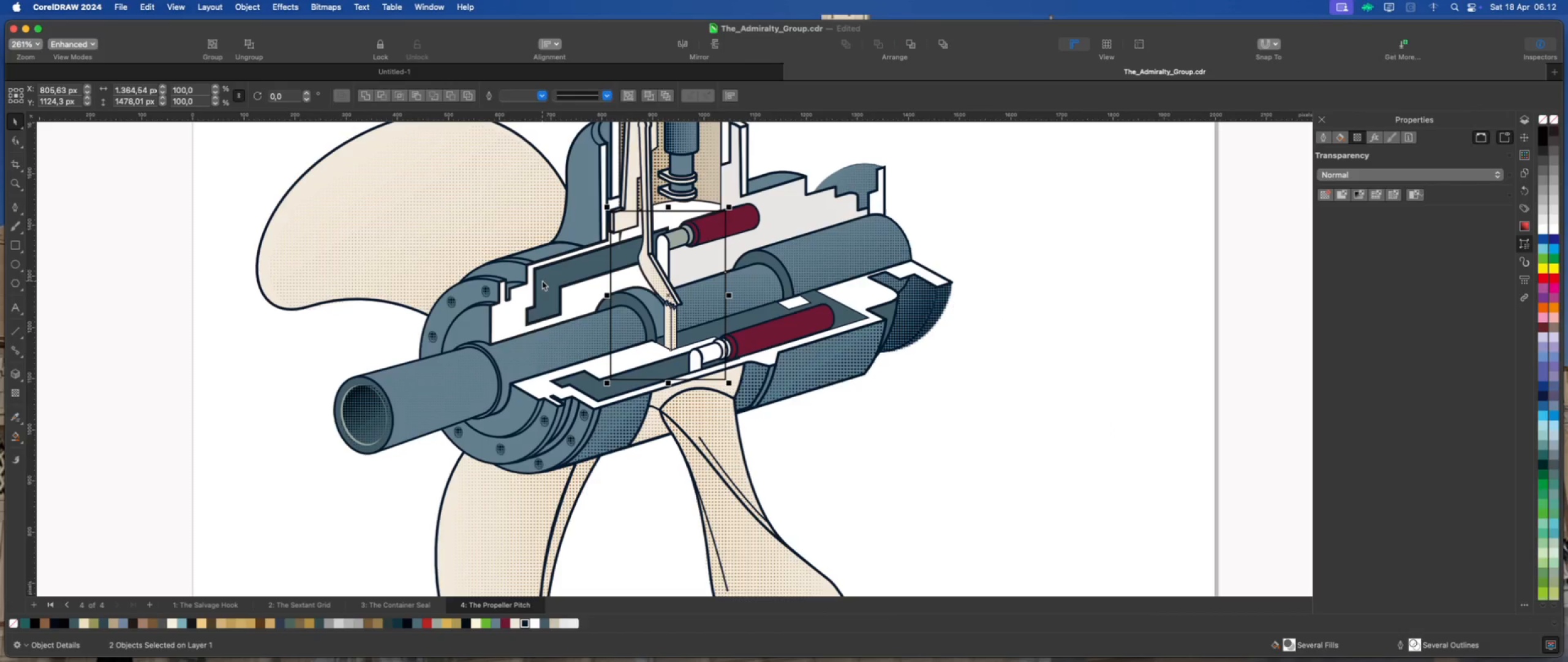 
scroll: coordinate [542, 281], scroll_direction: down, amount: 5.0
 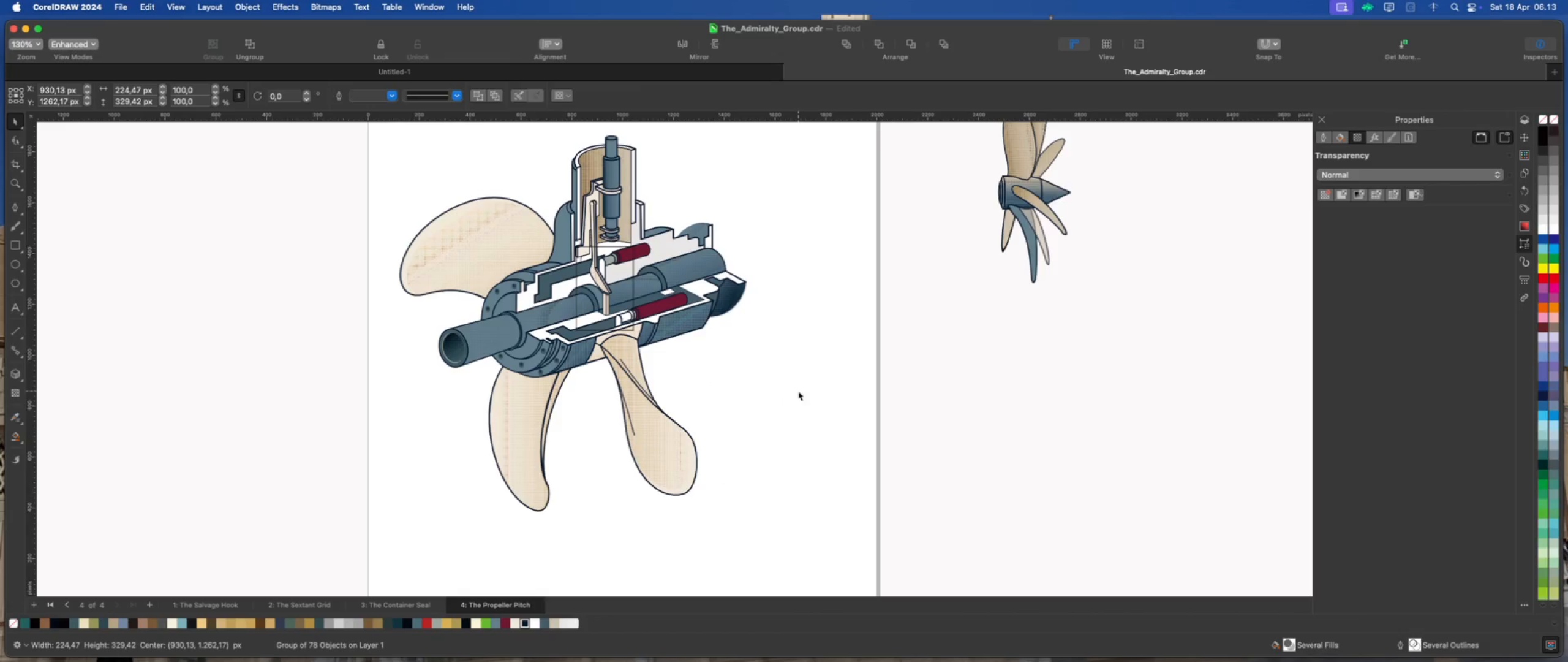 
left_click_drag(start_coordinate=[325, 215], to_coordinate=[687, 353])
 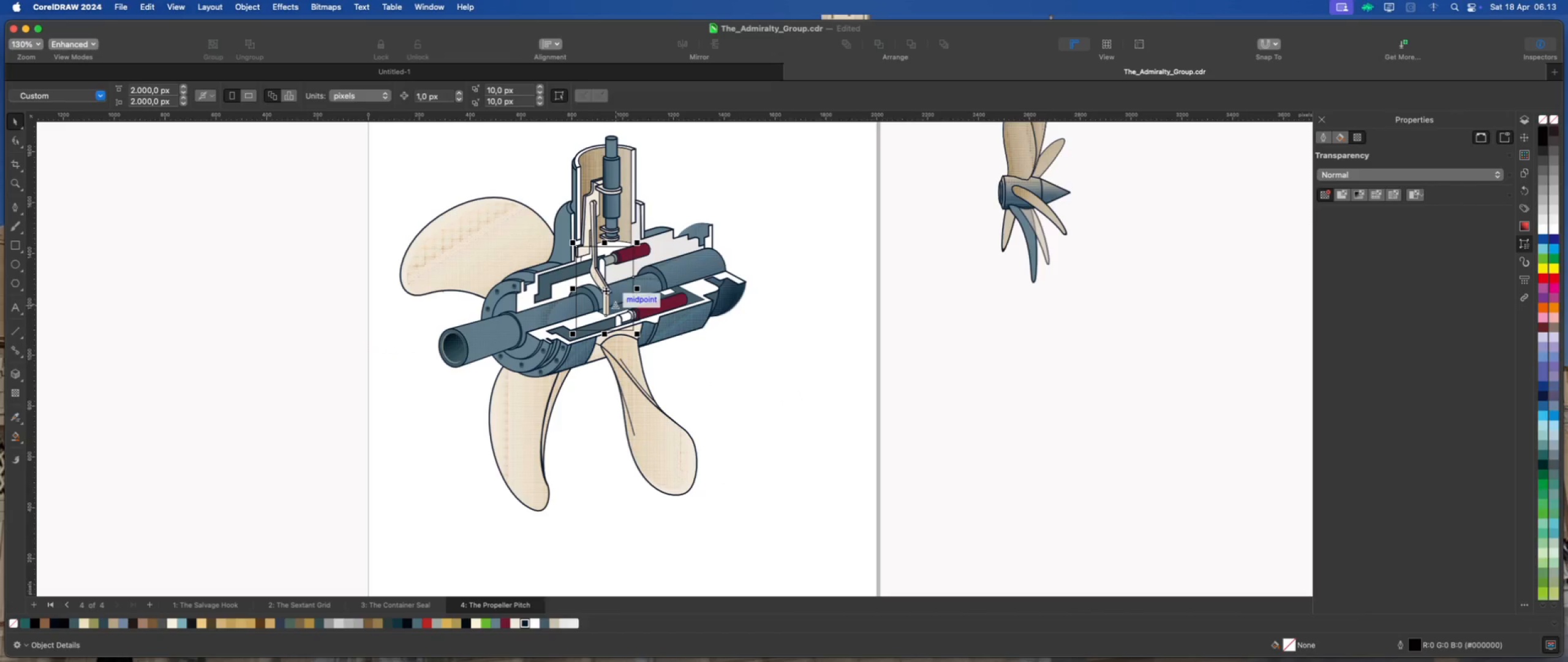 
left_click_drag(start_coordinate=[605, 290], to_coordinate=[944, 429])
 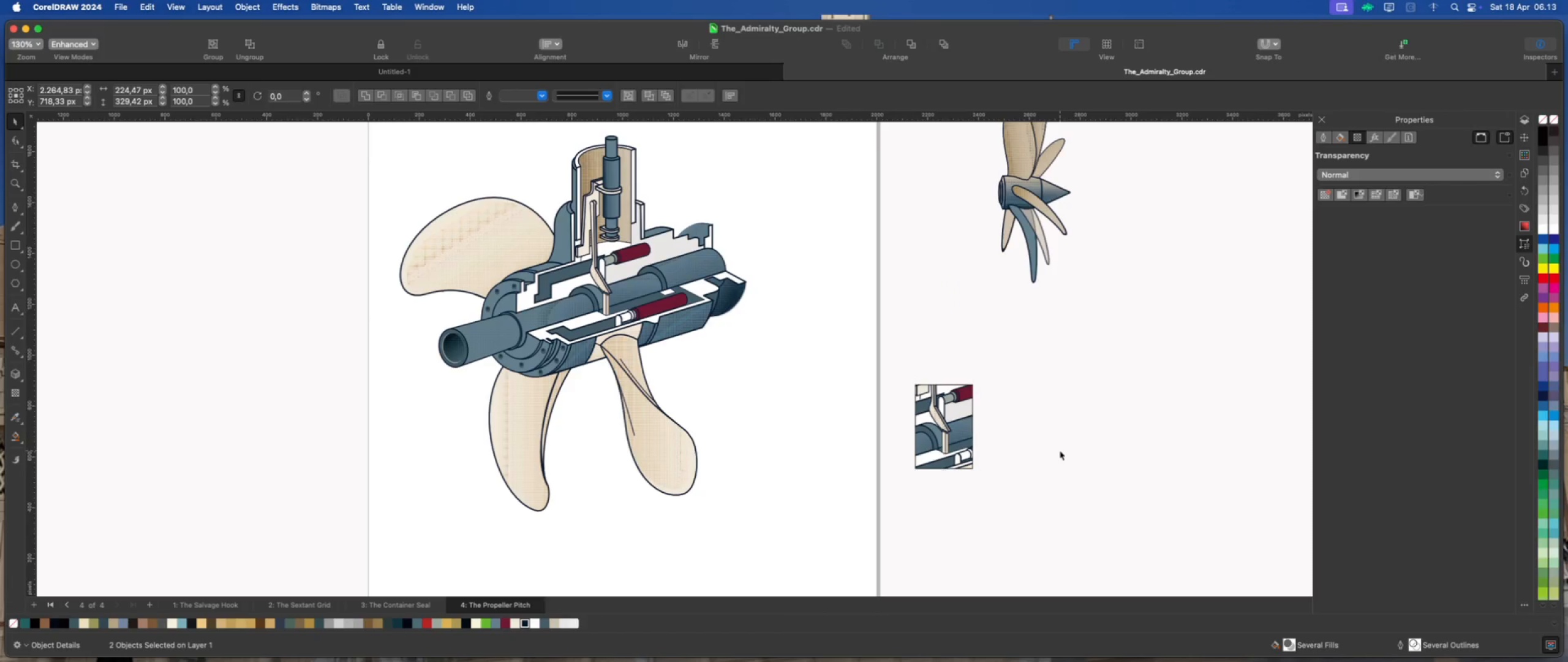 
hold_key(key=ShiftLeft, duration=1.31)
 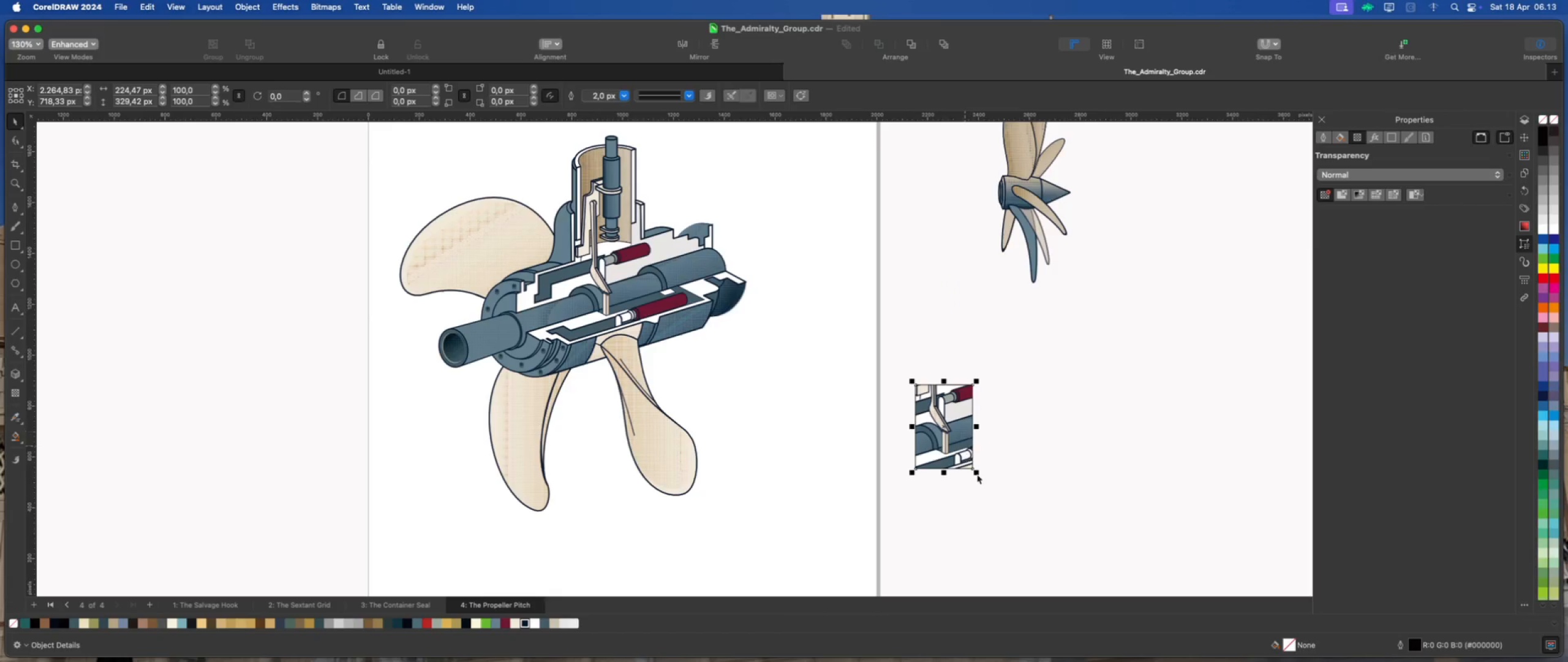 
left_click_drag(start_coordinate=[979, 476], to_coordinate=[986, 489])
 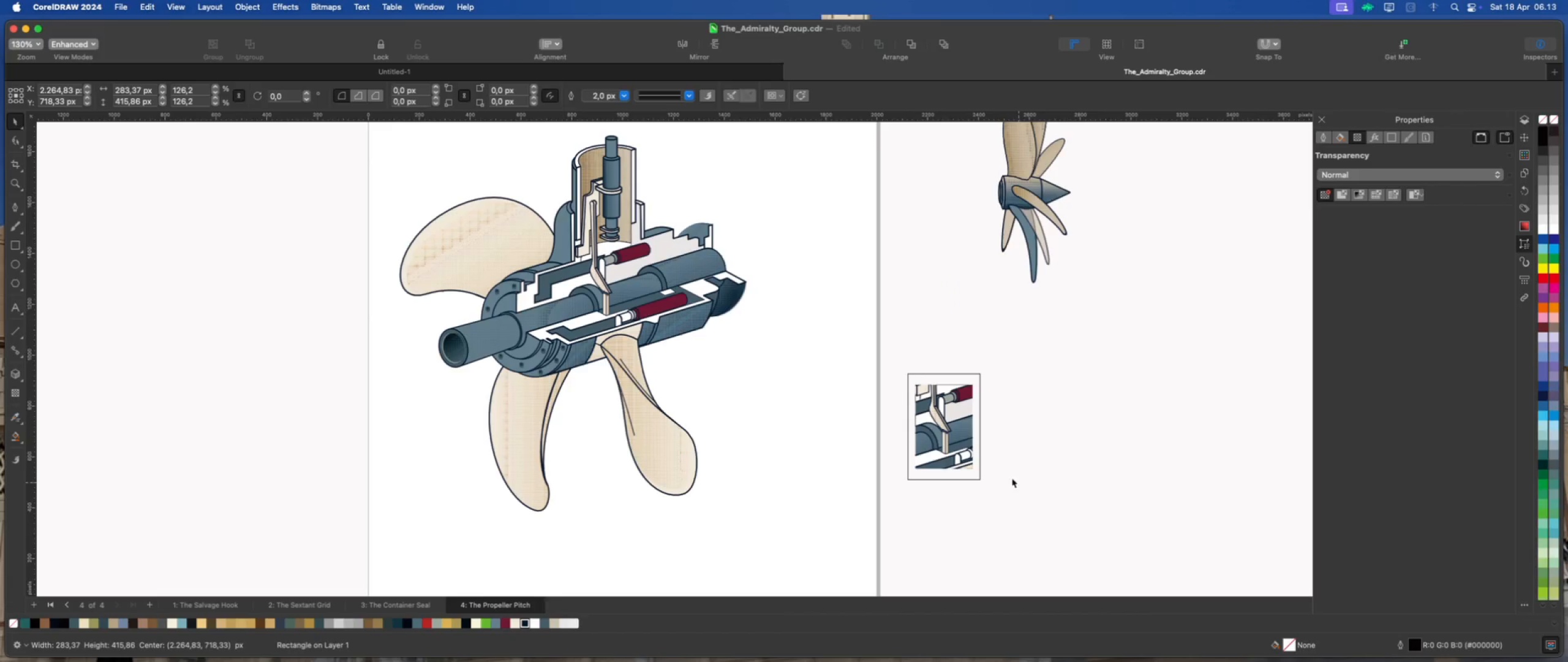 
hold_key(key=ShiftLeft, duration=2.8)
 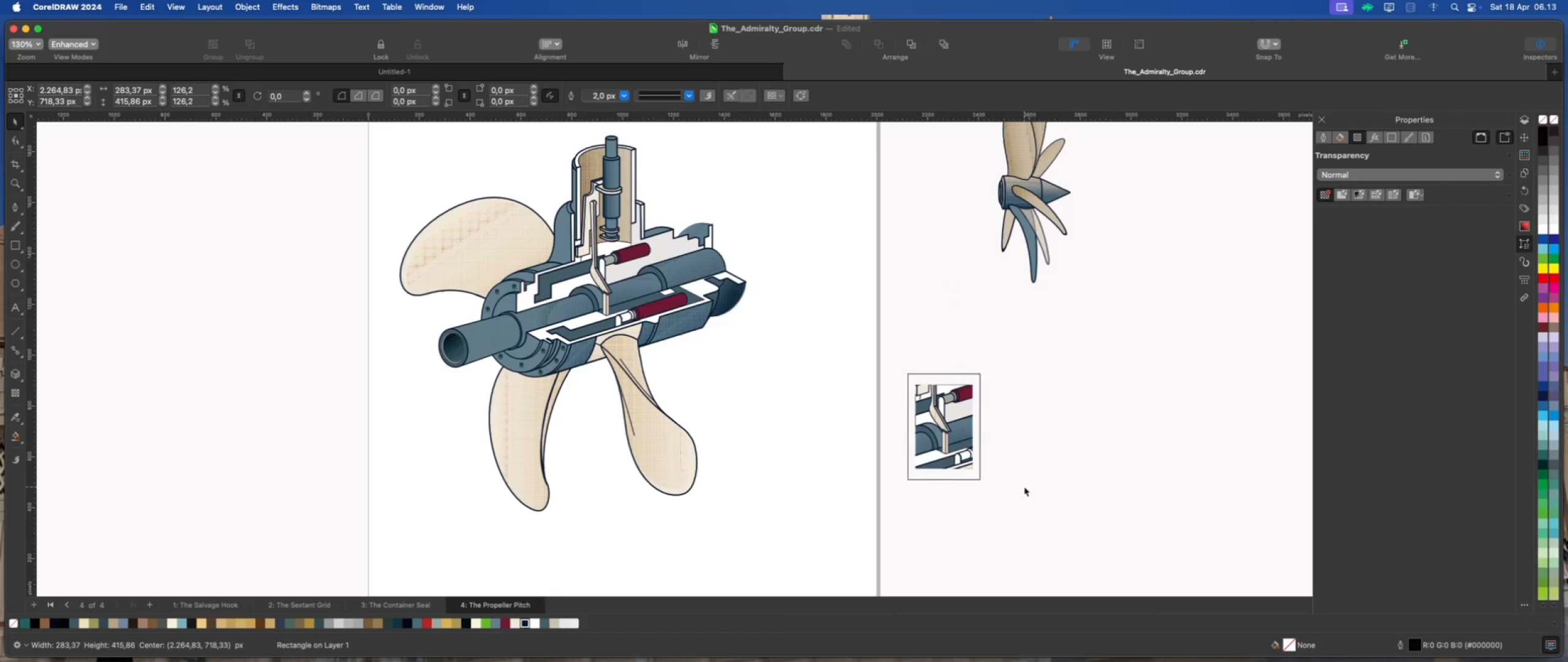 
left_click([1024, 487])
 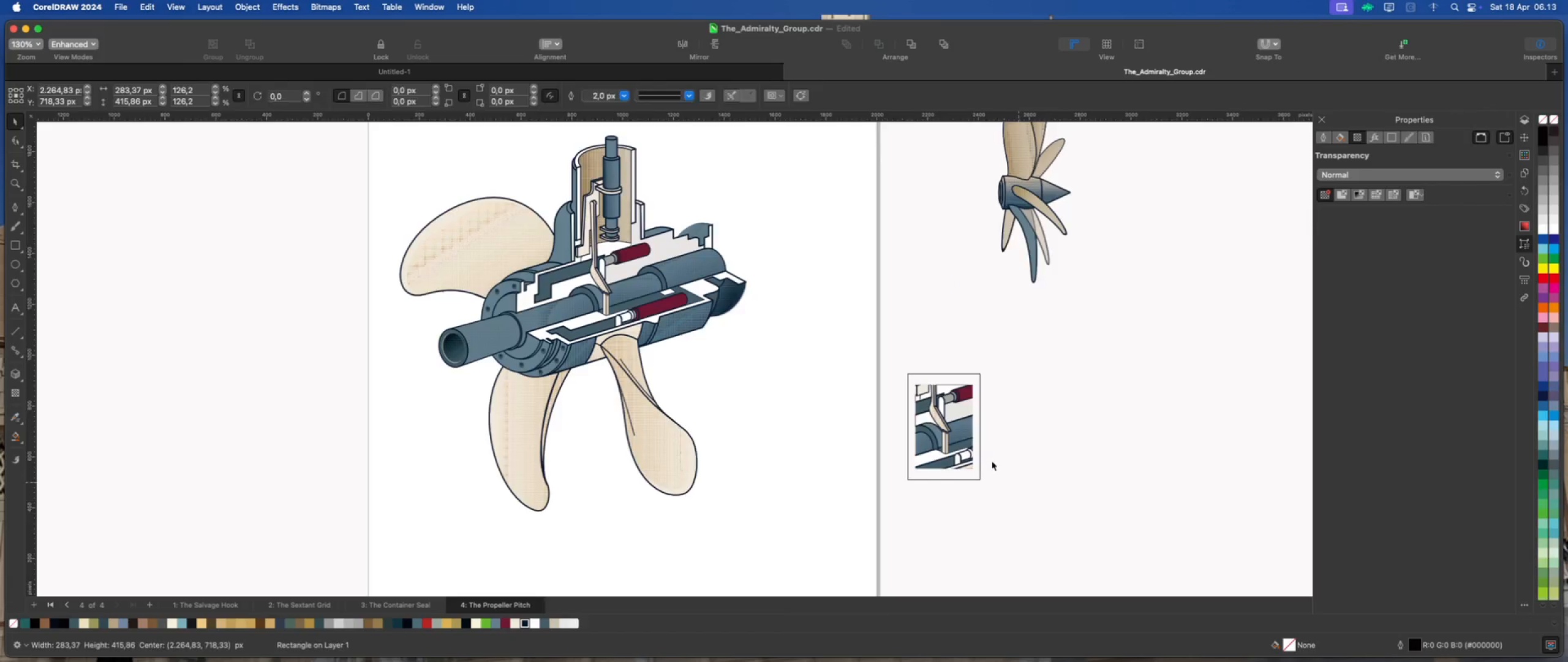 
scroll: coordinate [984, 455], scroll_direction: up, amount: 8.0
 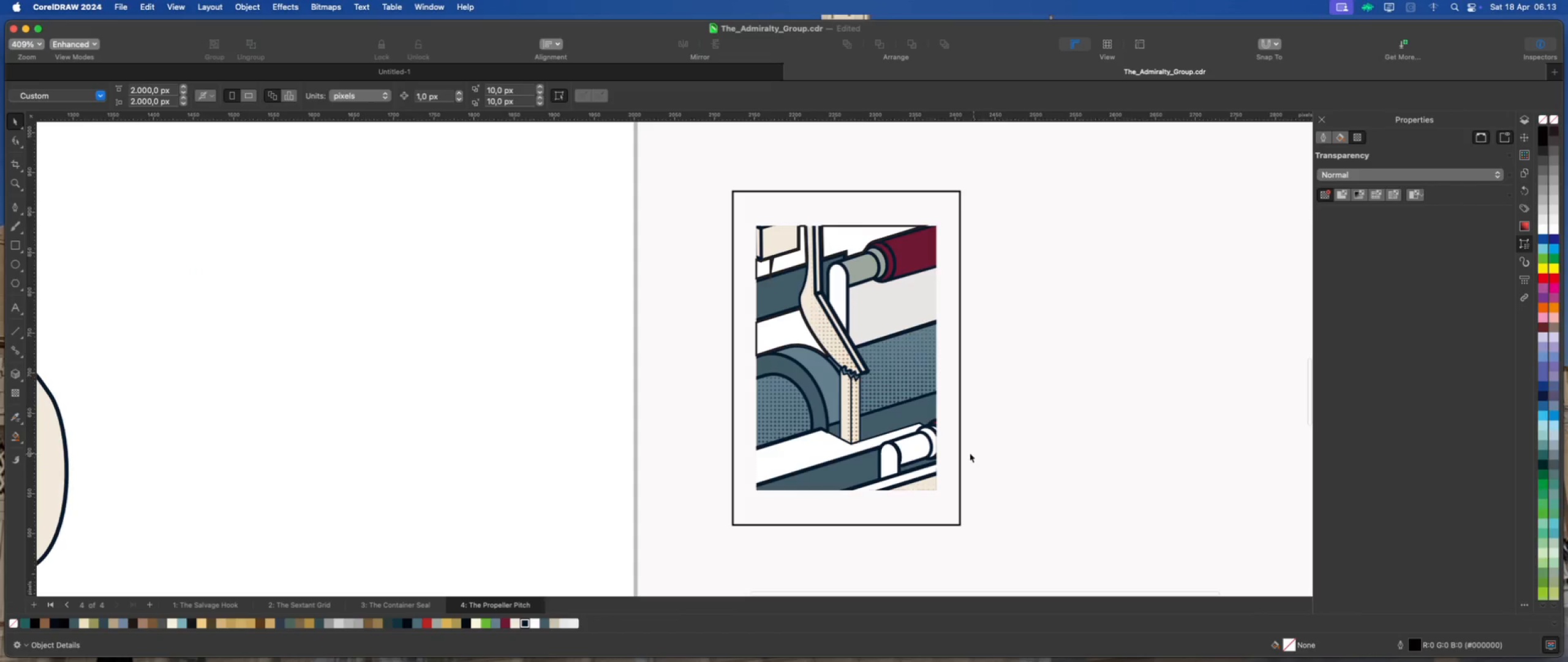 
left_click([958, 451])
 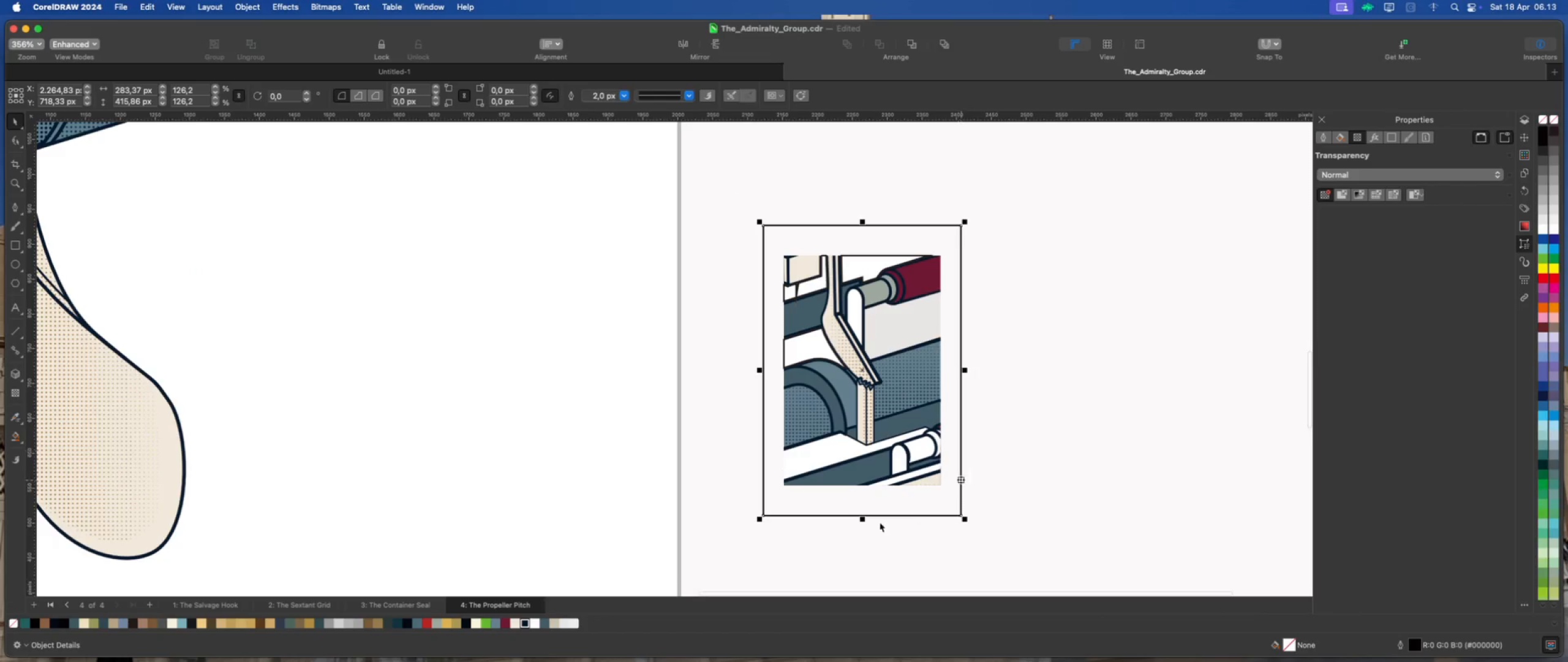 
scroll: coordinate [968, 453], scroll_direction: down, amount: 1.0
 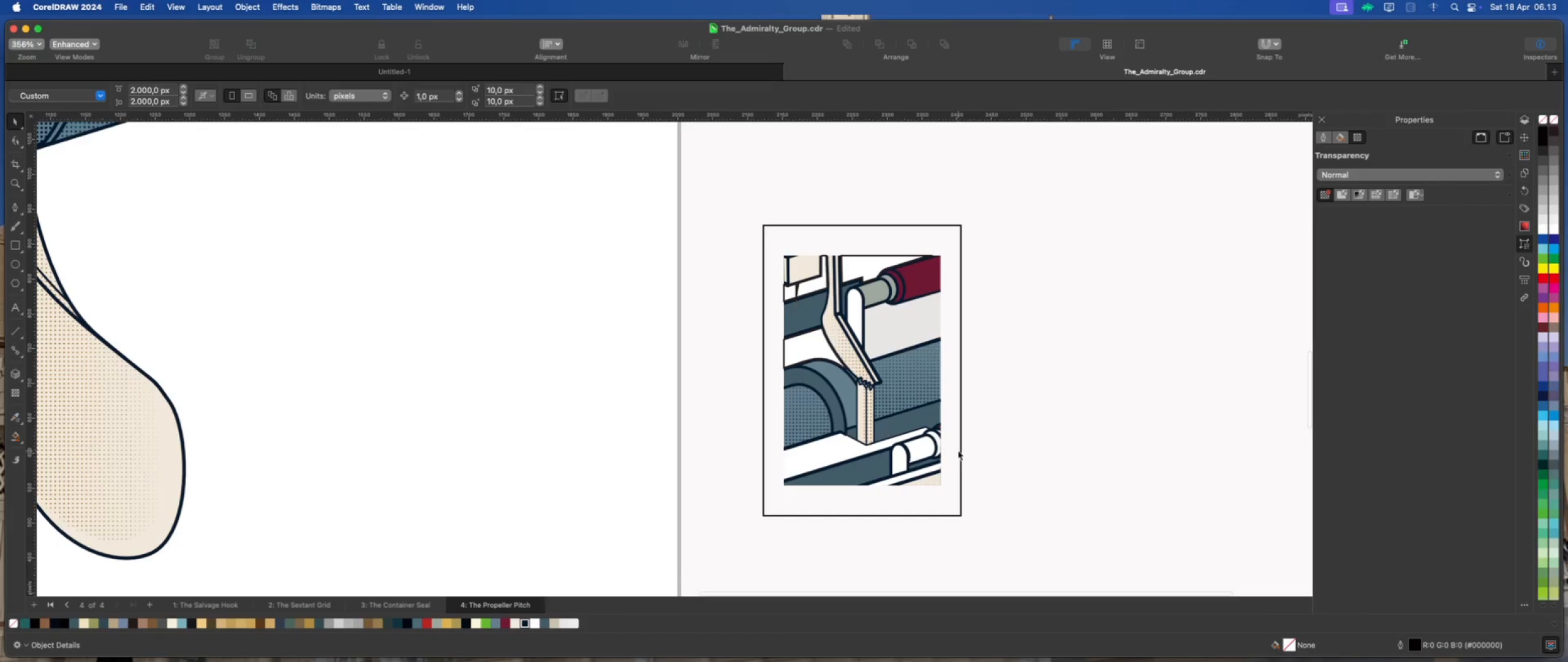 
scroll: coordinate [875, 522], scroll_direction: up, amount: 1.0
 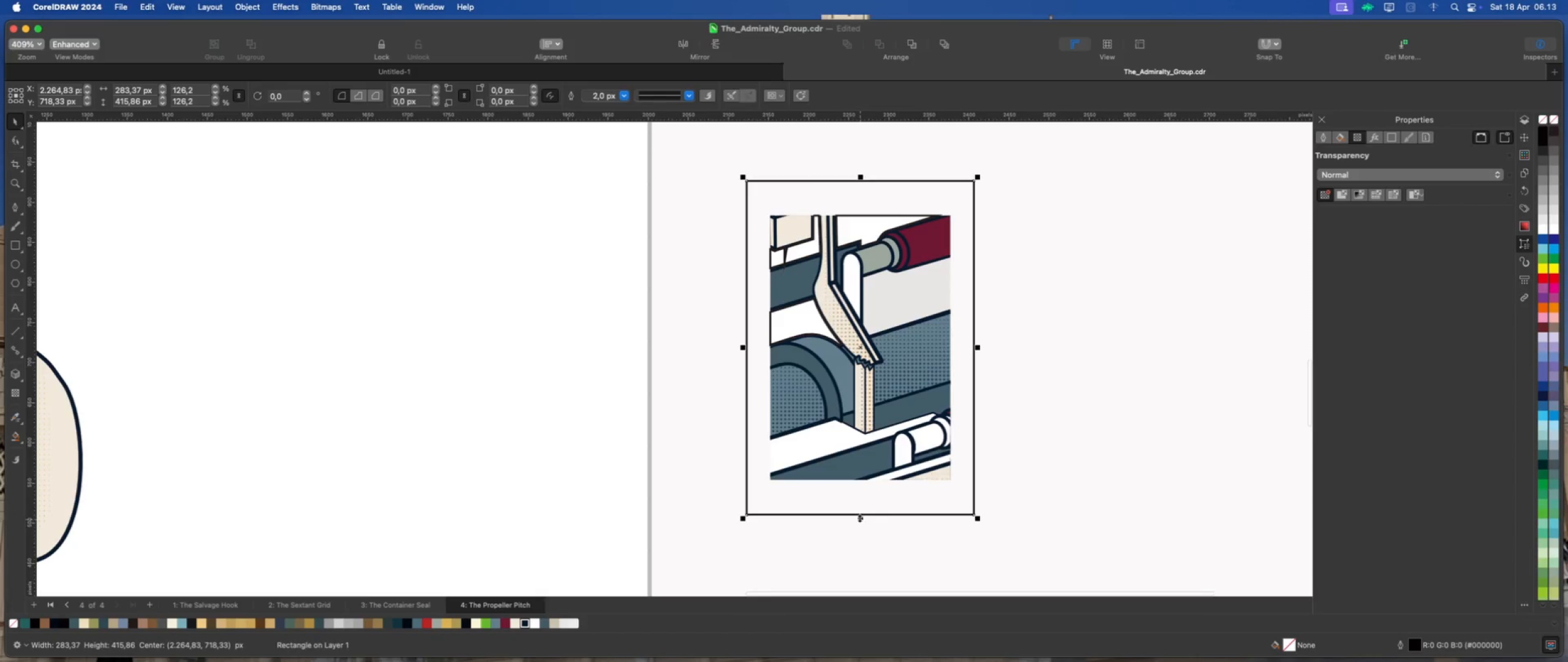 
left_click_drag(start_coordinate=[859, 518], to_coordinate=[858, 509])
 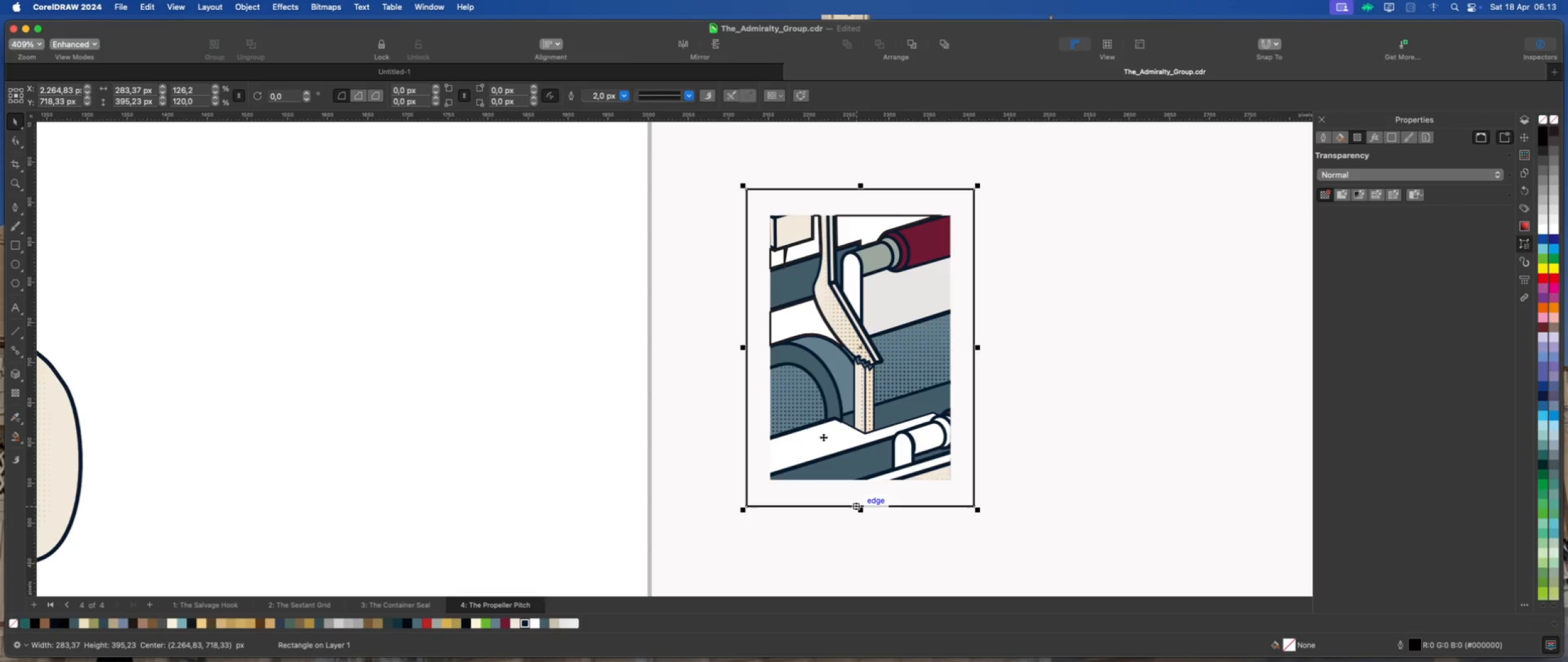 
hold_key(key=ShiftLeft, duration=2.01)
 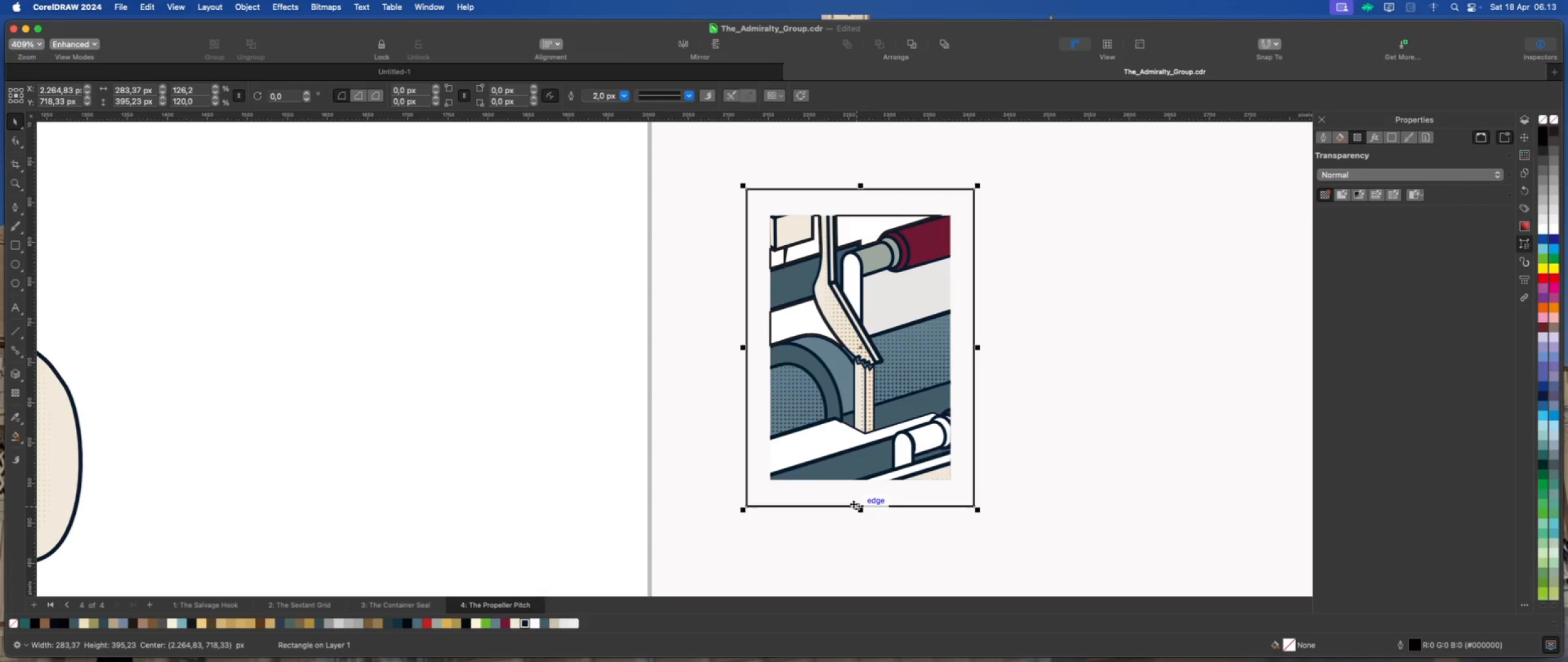 
scroll: coordinate [799, 348], scroll_direction: down, amount: 6.0
 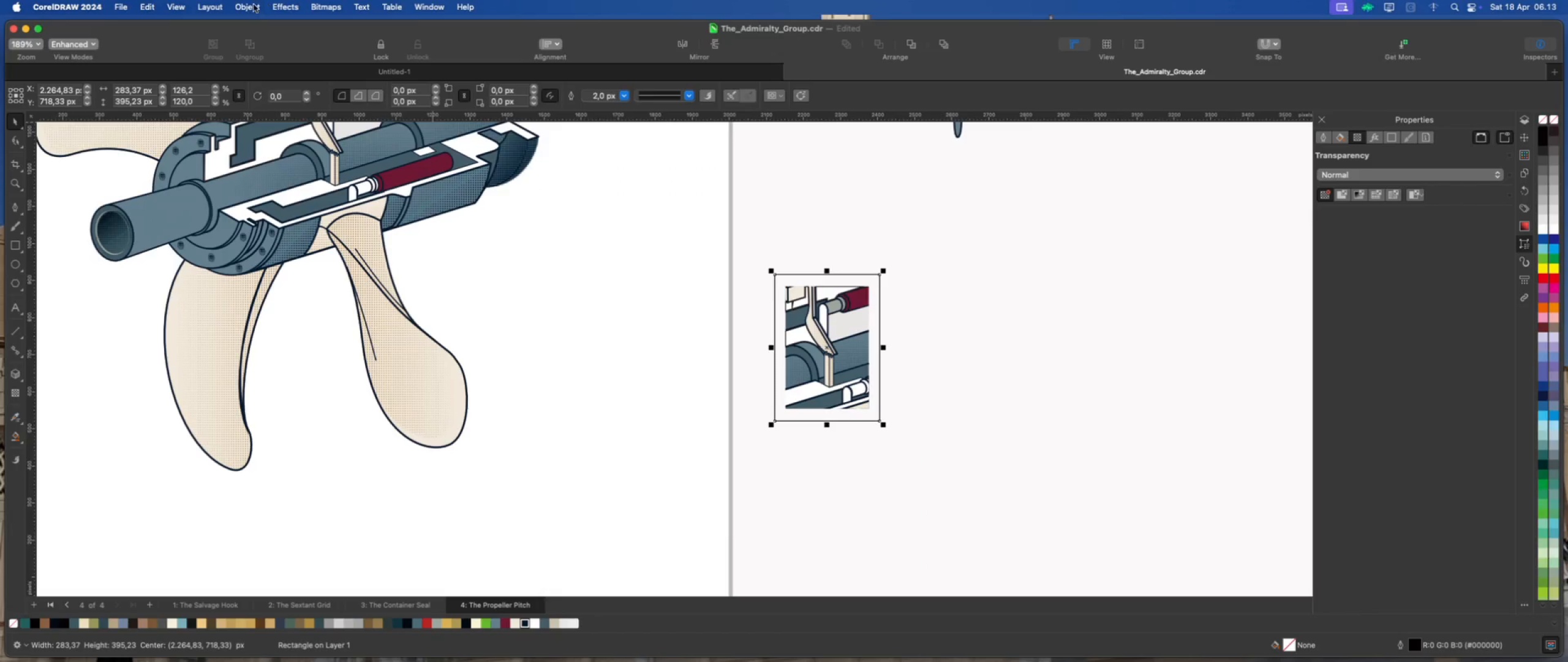 
mouse_move([285, 320])
 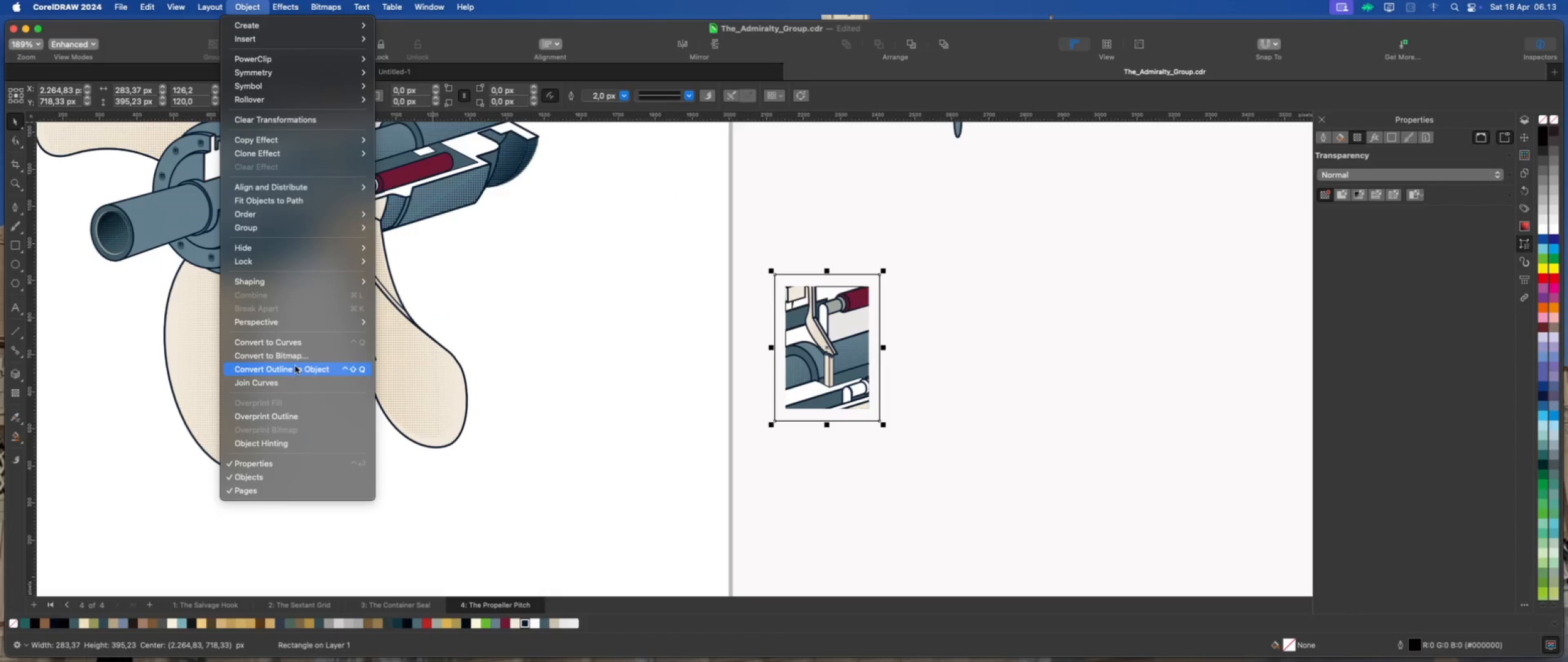 
left_click([295, 366])
 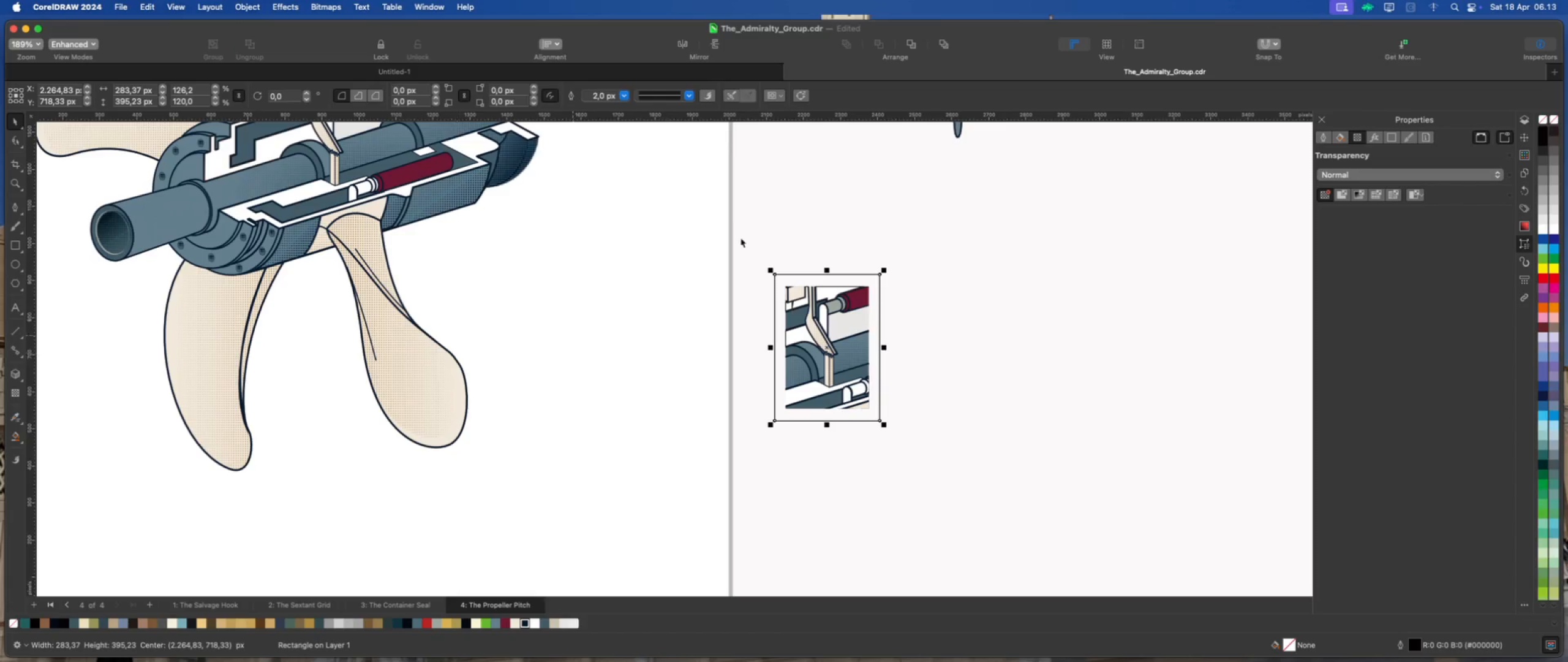 
left_click_drag(start_coordinate=[741, 238], to_coordinate=[910, 443])
 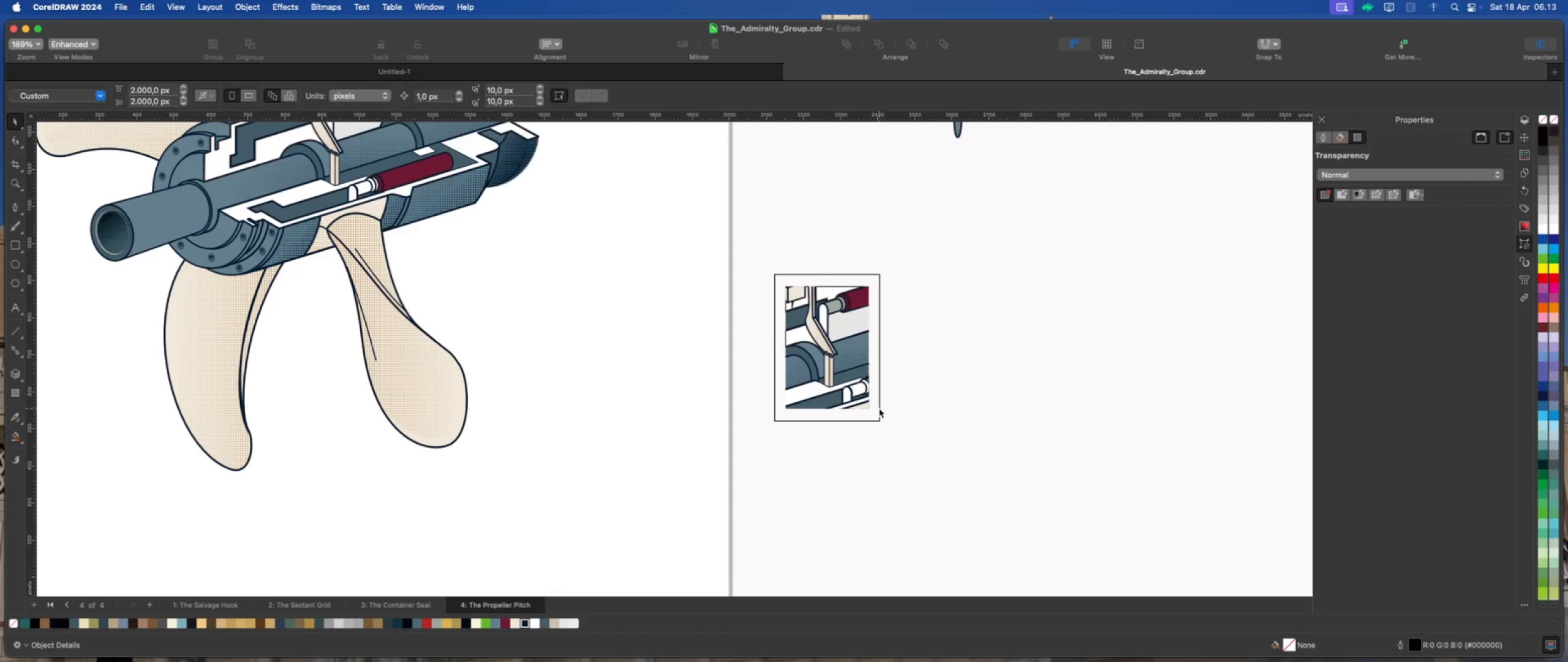 
left_click([879, 408])
 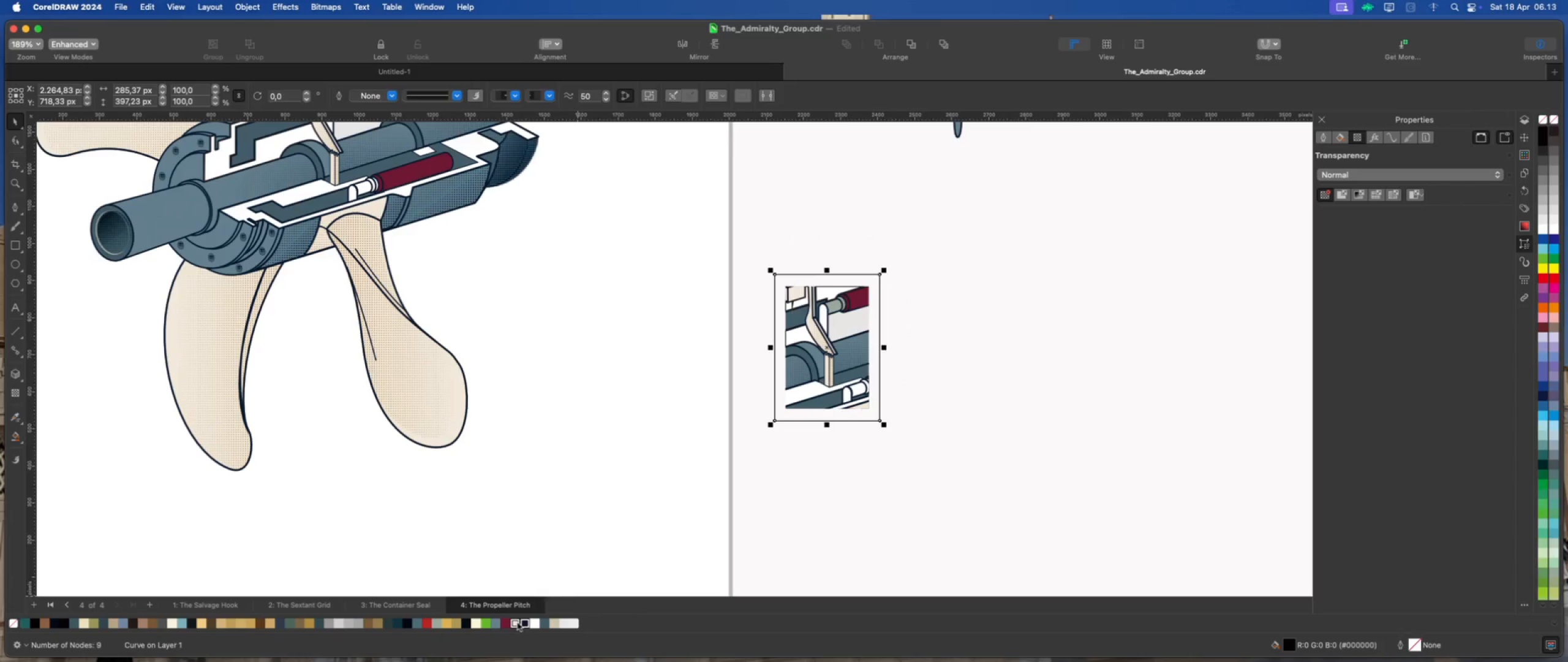 
left_click([528, 625])
 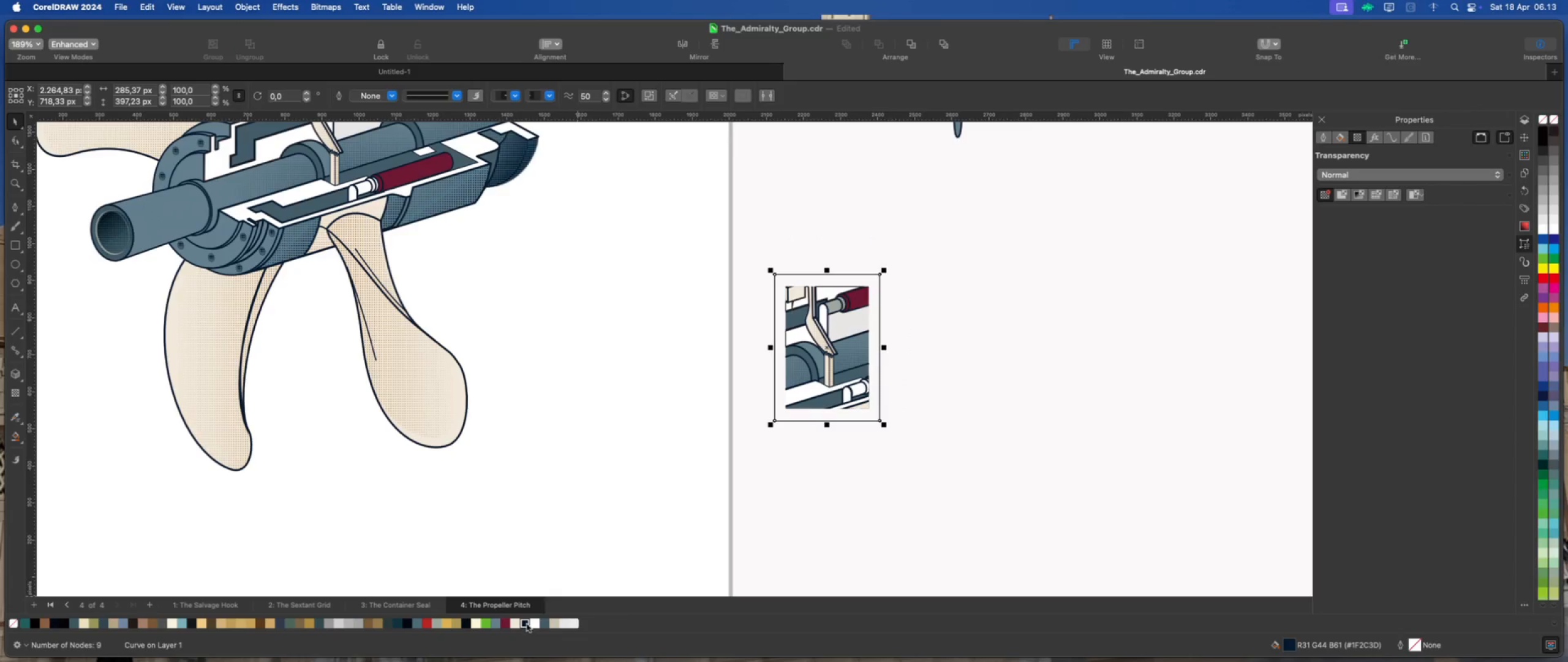 
left_click([526, 623])
 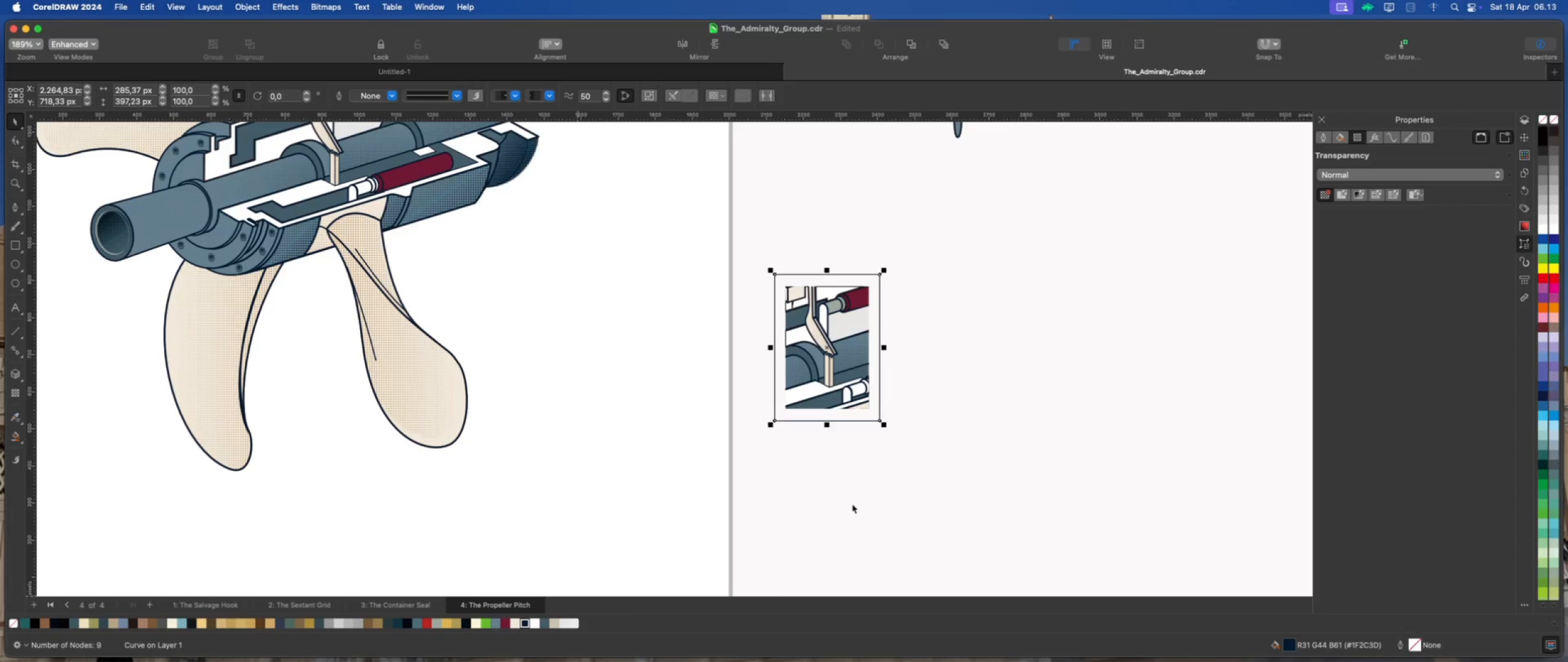 
left_click([852, 504])
 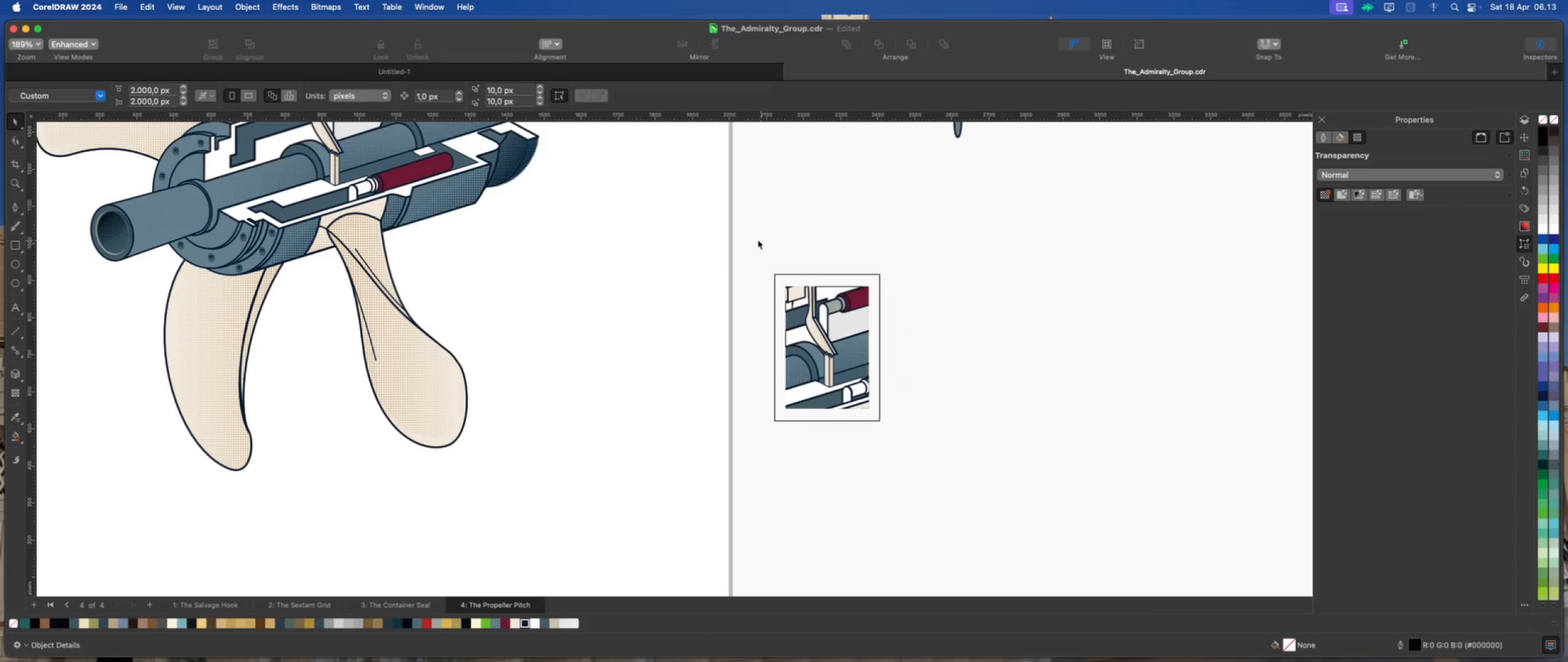 
left_click_drag(start_coordinate=[758, 240], to_coordinate=[914, 461])
 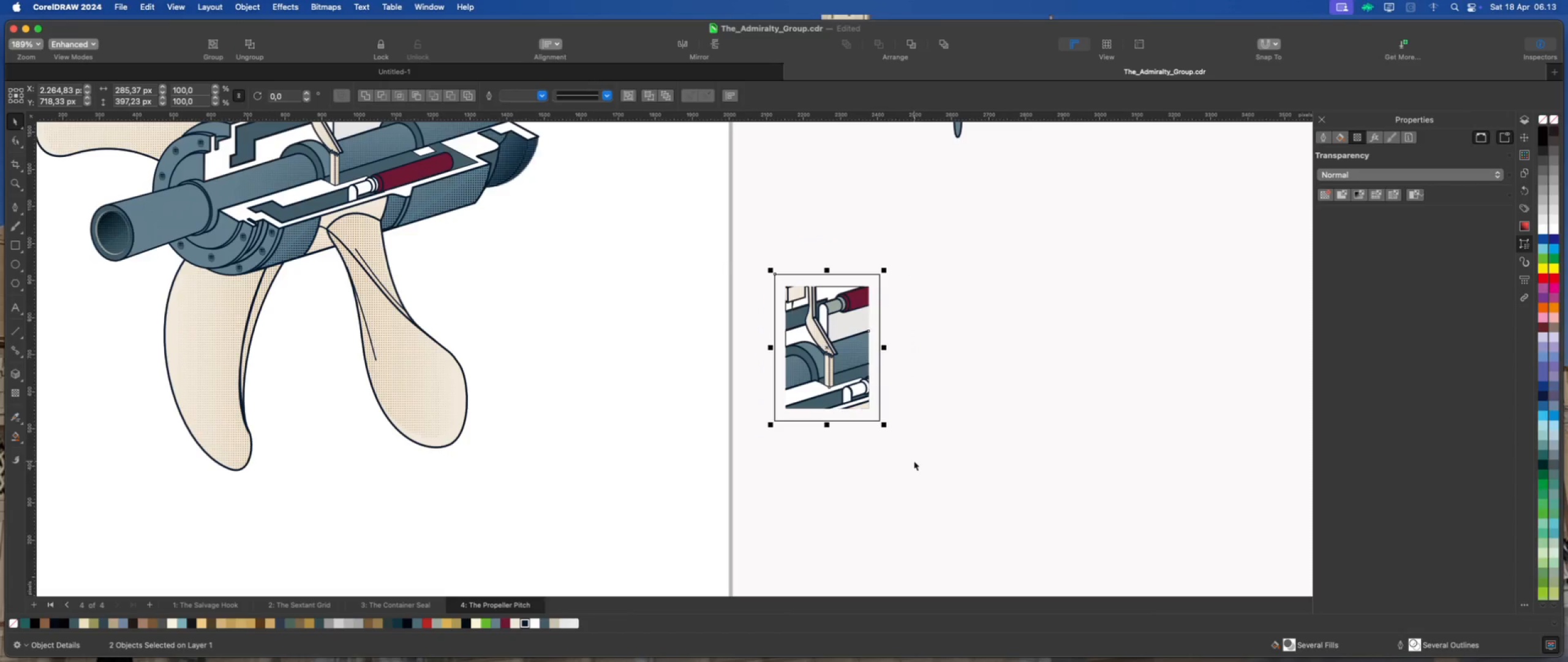 
key(Meta+G)
 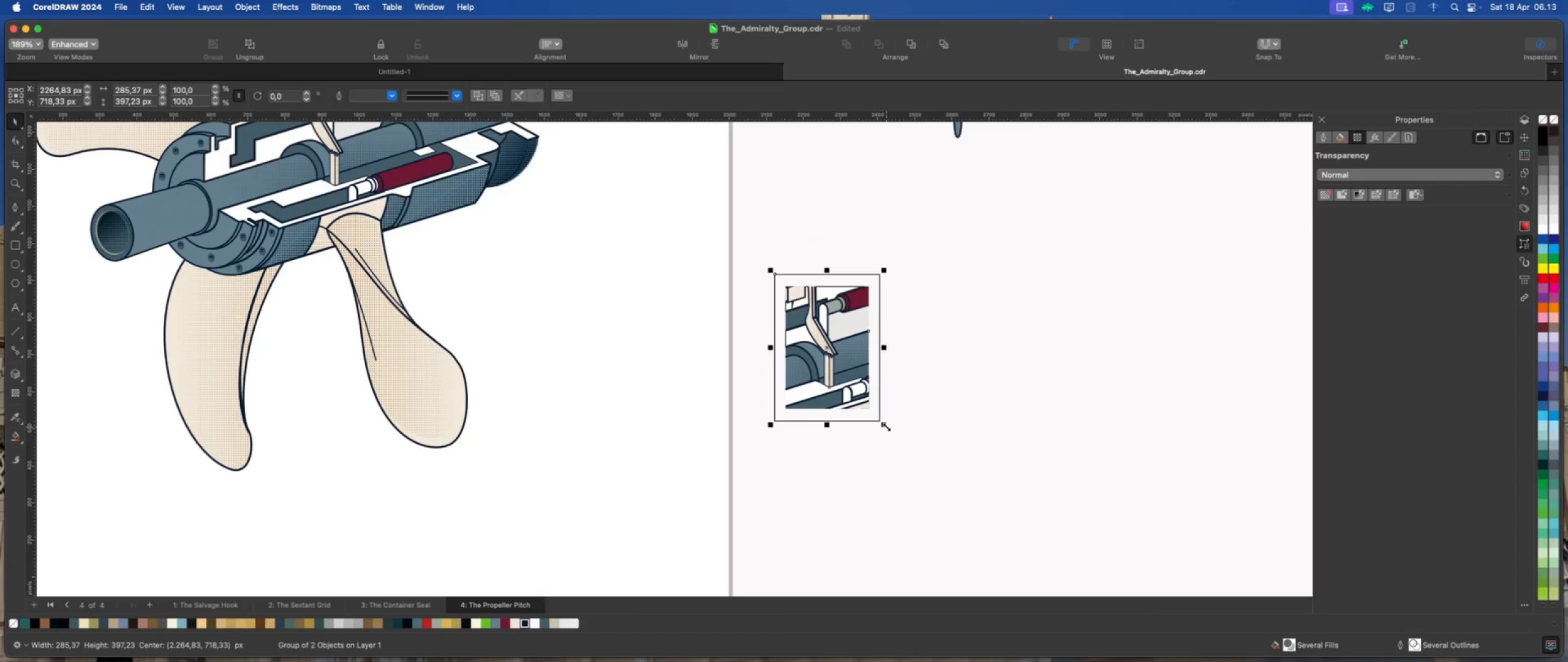 
left_click_drag(start_coordinate=[886, 425], to_coordinate=[914, 459])
 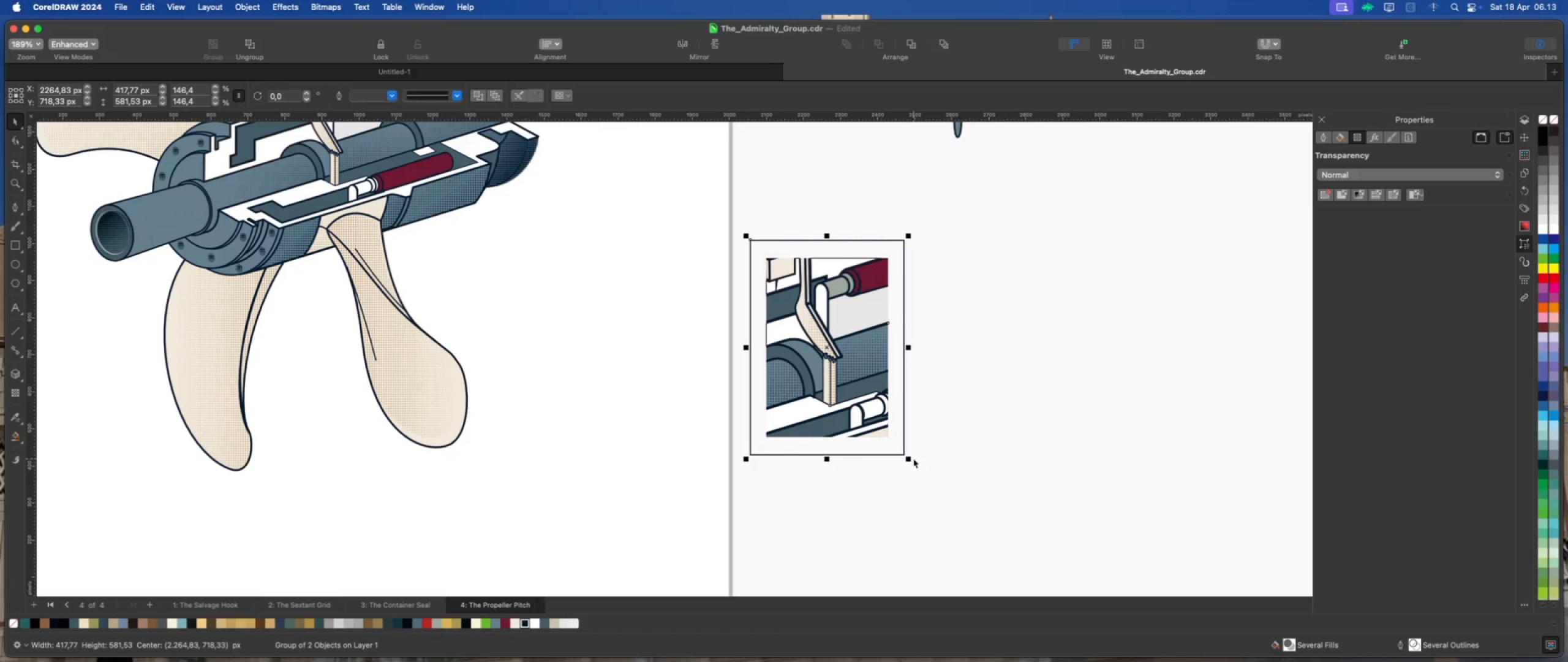 
hold_key(key=ShiftLeft, duration=1.83)
 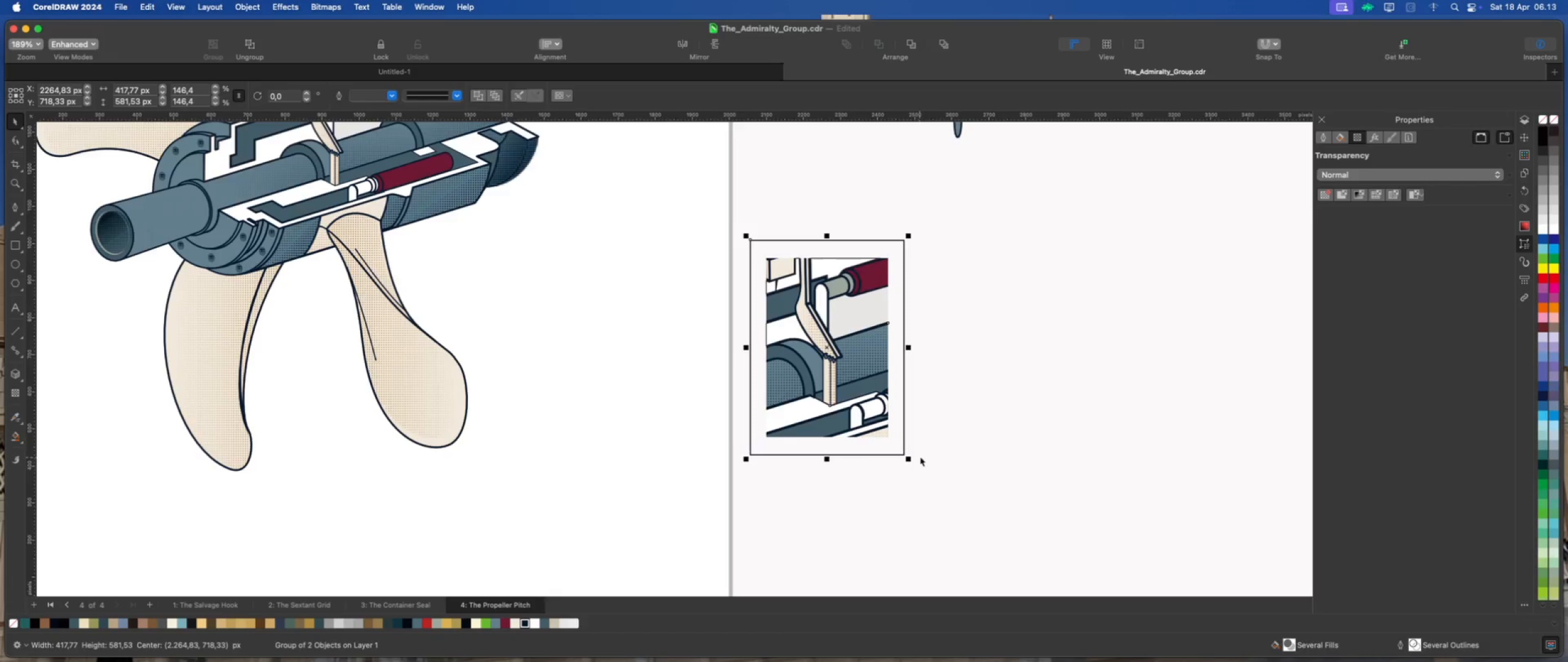 
left_click_drag(start_coordinate=[886, 401], to_coordinate=[758, 441])
 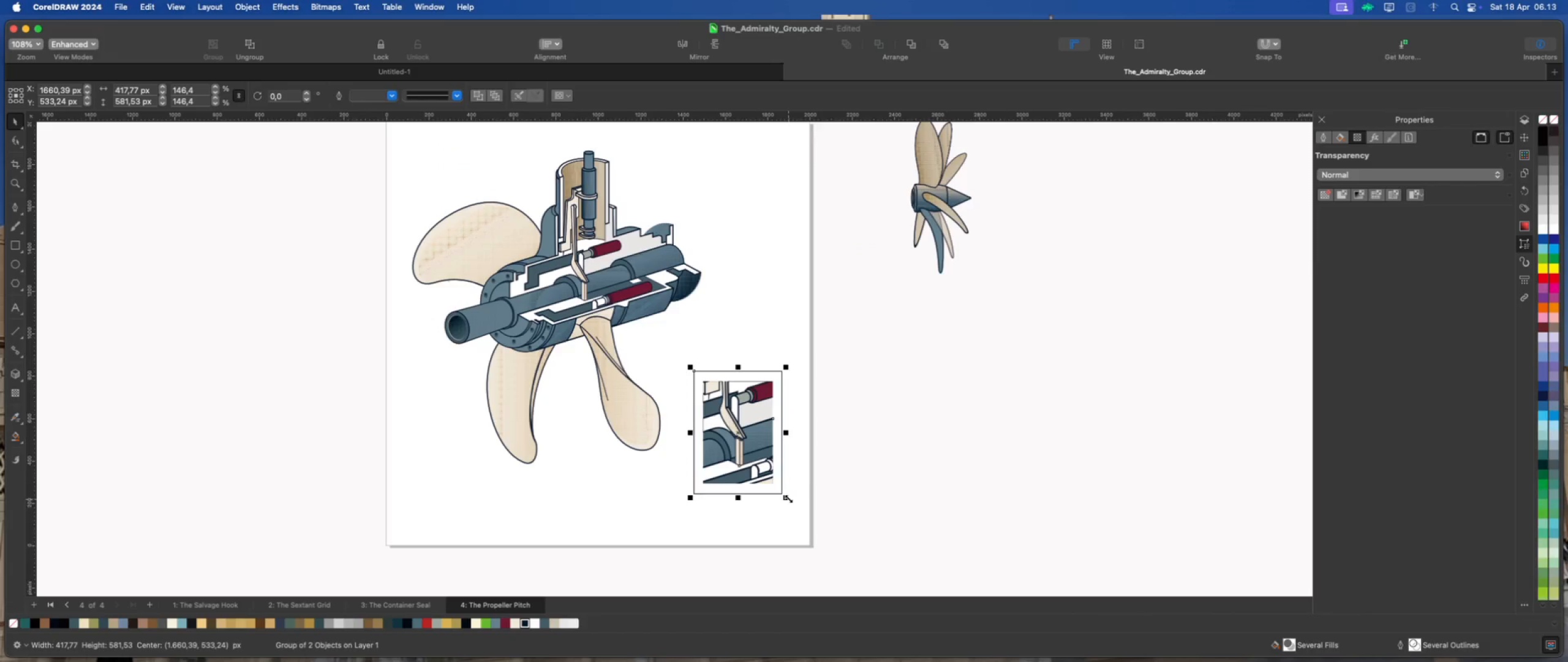 
scroll: coordinate [916, 453], scroll_direction: down, amount: 4.0
 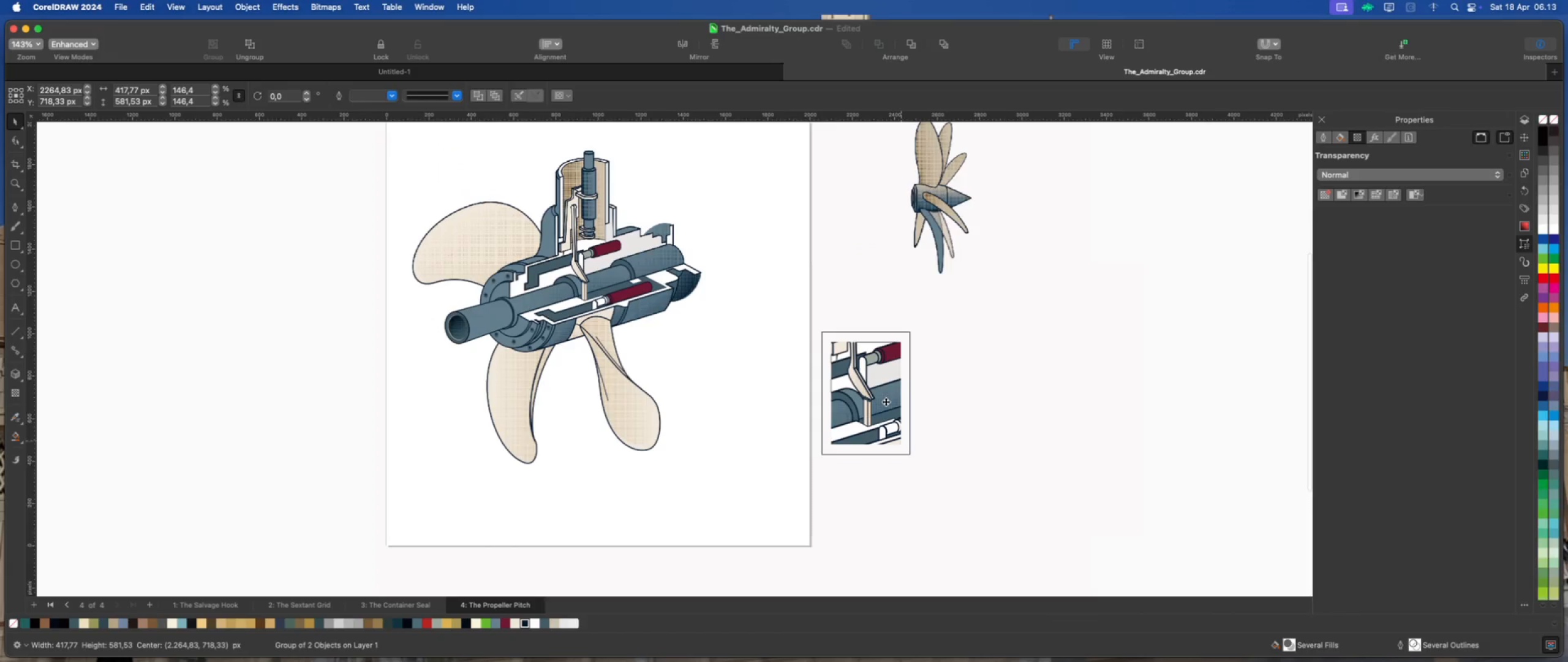 
left_click_drag(start_coordinate=[788, 498], to_coordinate=[795, 512])
 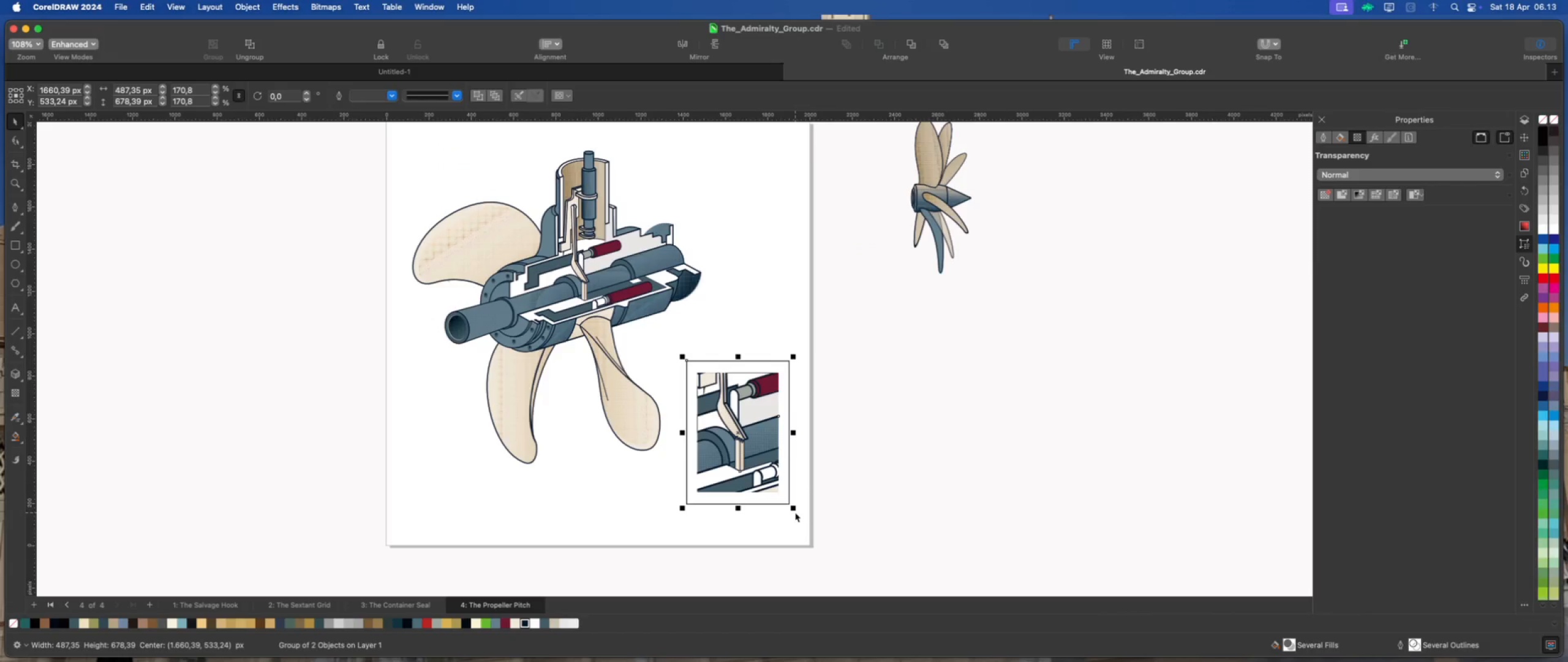 
hold_key(key=ShiftLeft, duration=1.02)
 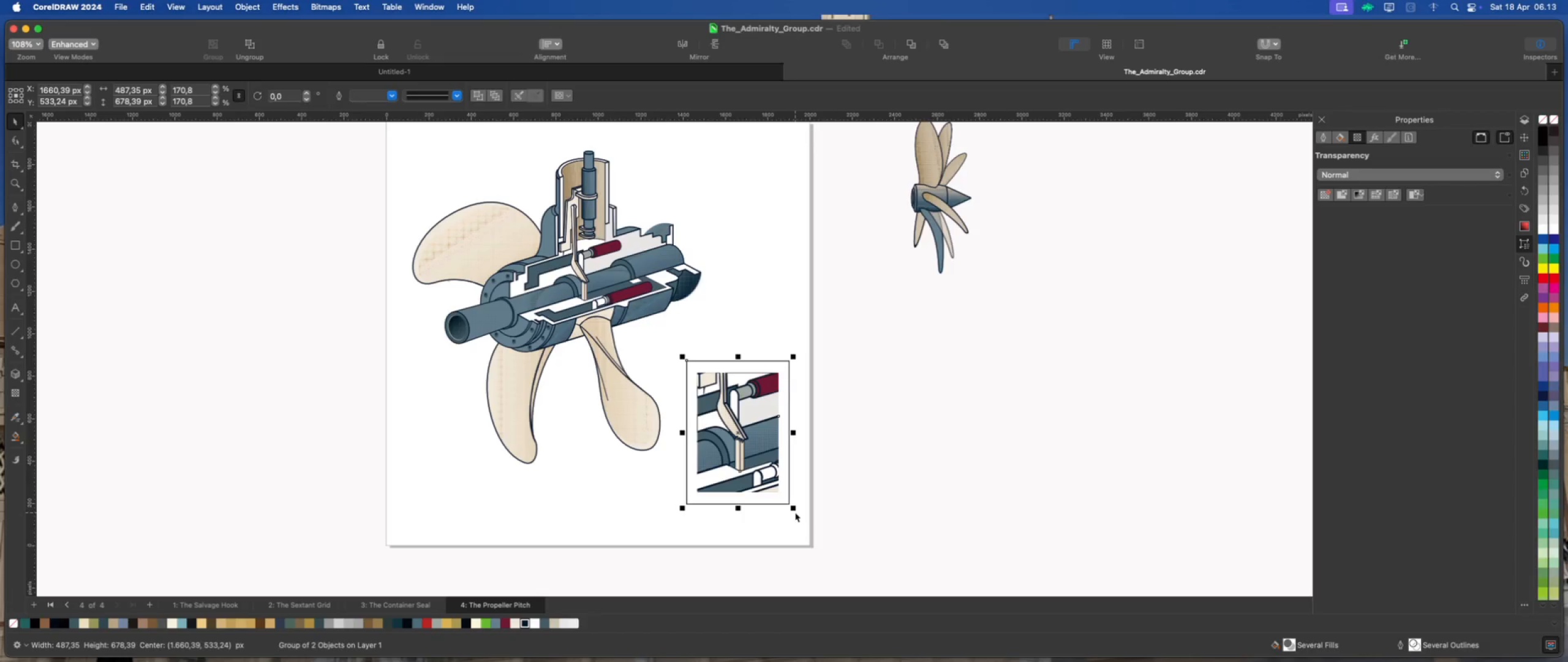 
wait(8.32)
 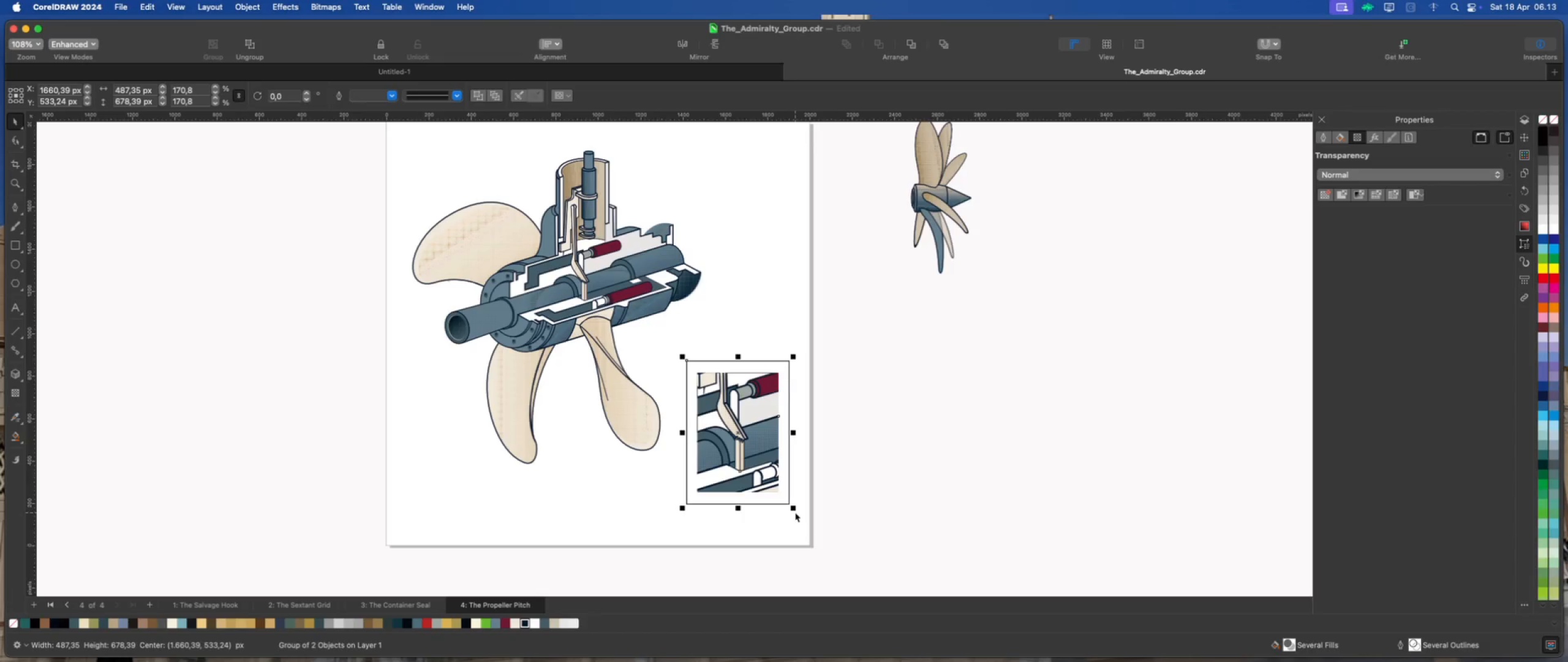 
left_click_drag(start_coordinate=[681, 355], to_coordinate=[665, 311])
 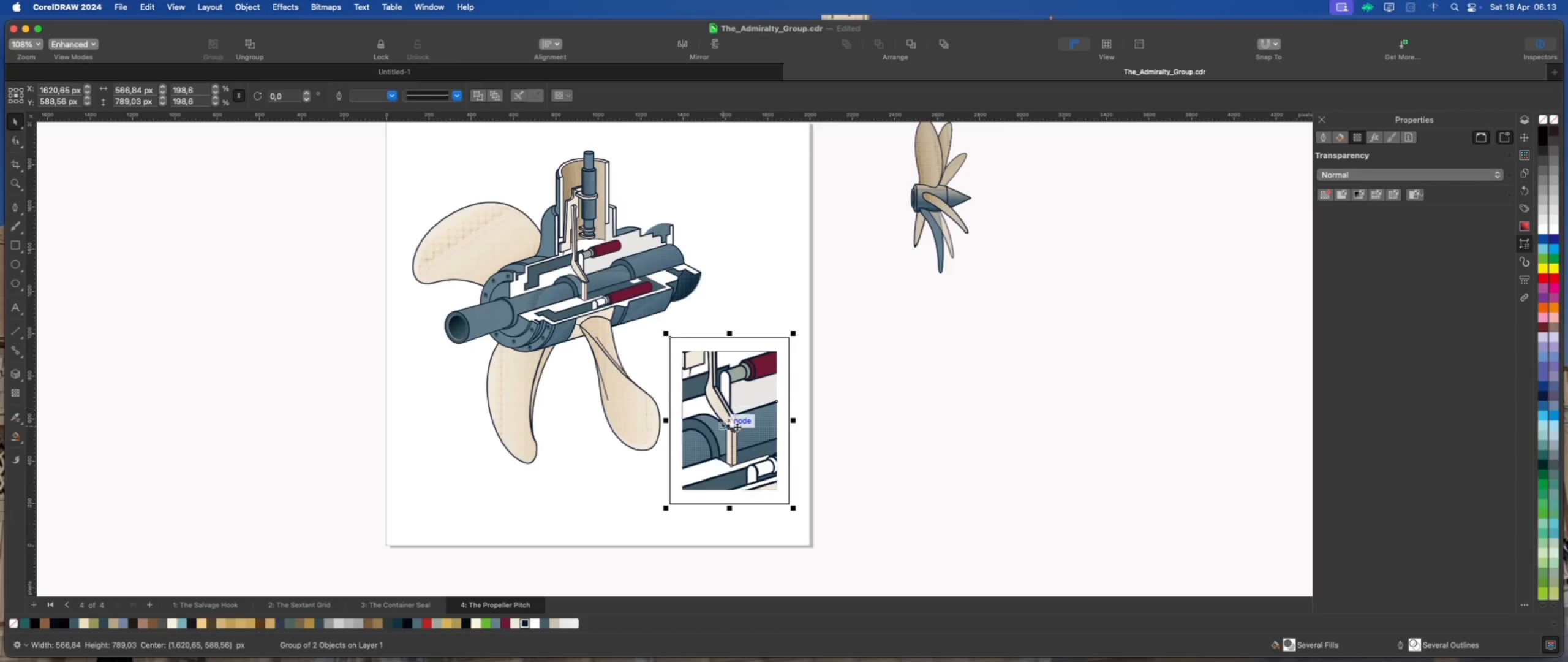 
left_click_drag(start_coordinate=[741, 424], to_coordinate=[746, 433])
 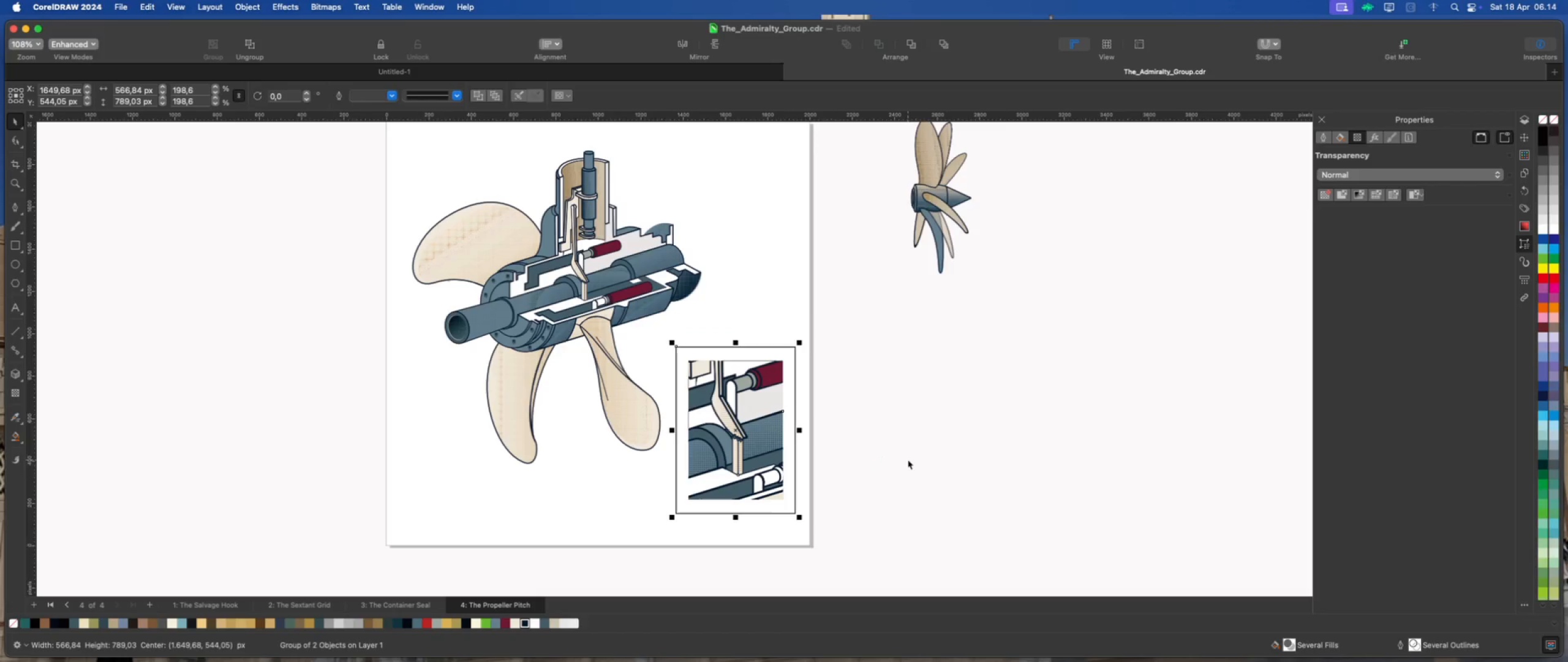 
hold_key(key=ShiftLeft, duration=0.58)
 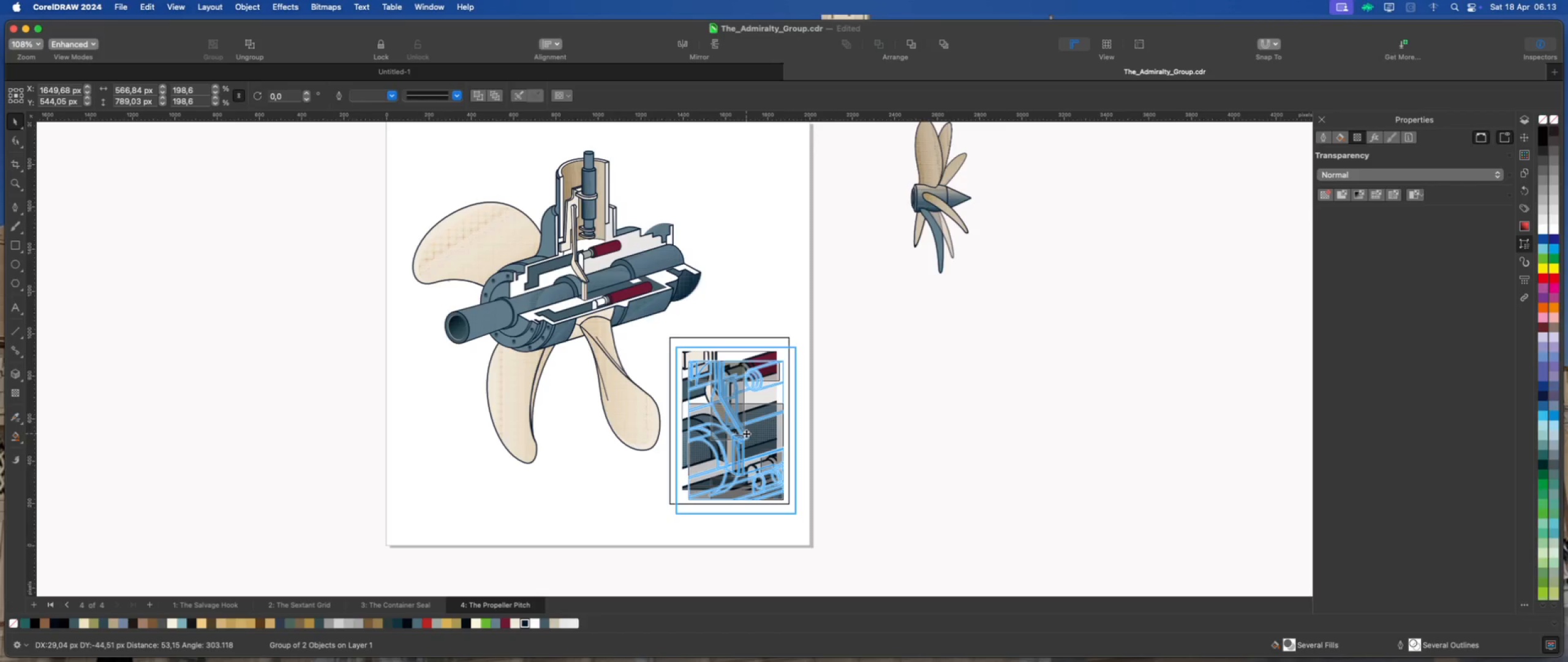 
left_click([908, 460])
 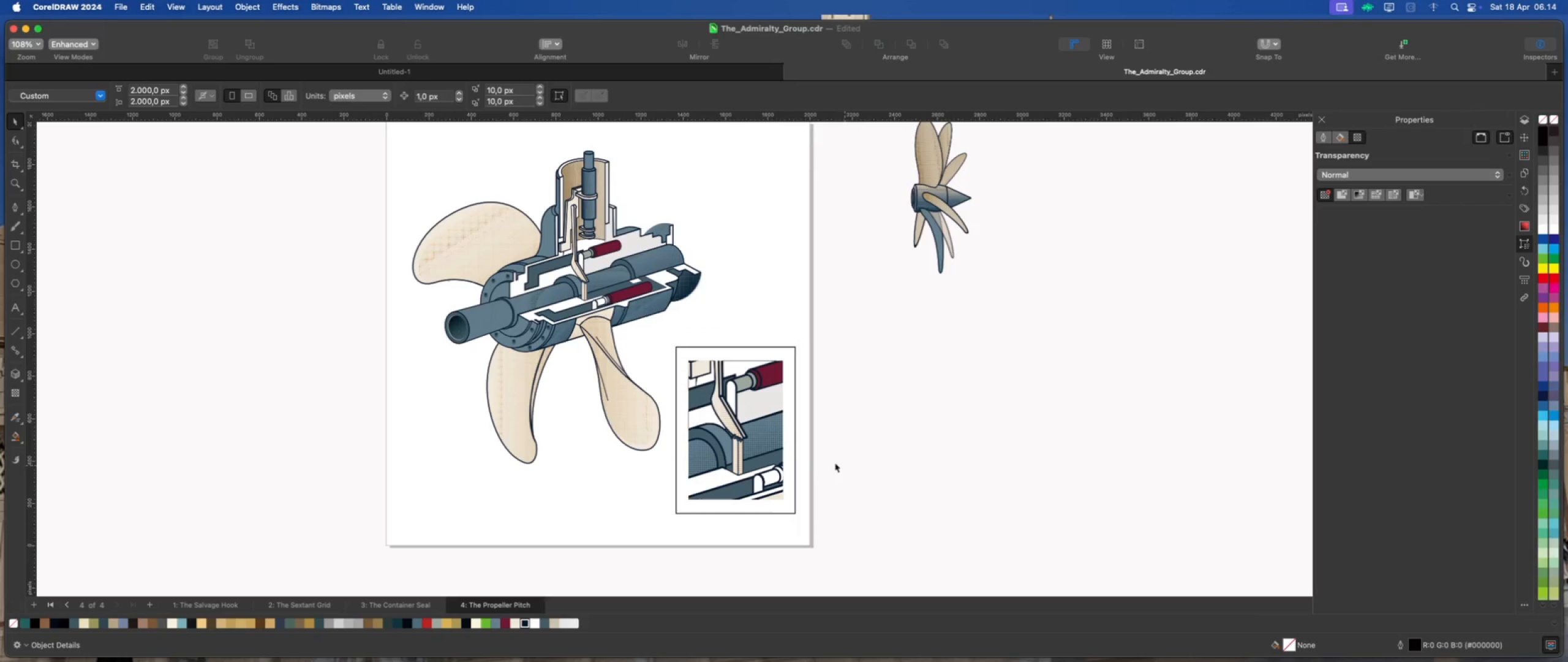 
scroll: coordinate [726, 447], scroll_direction: up, amount: 2.0
 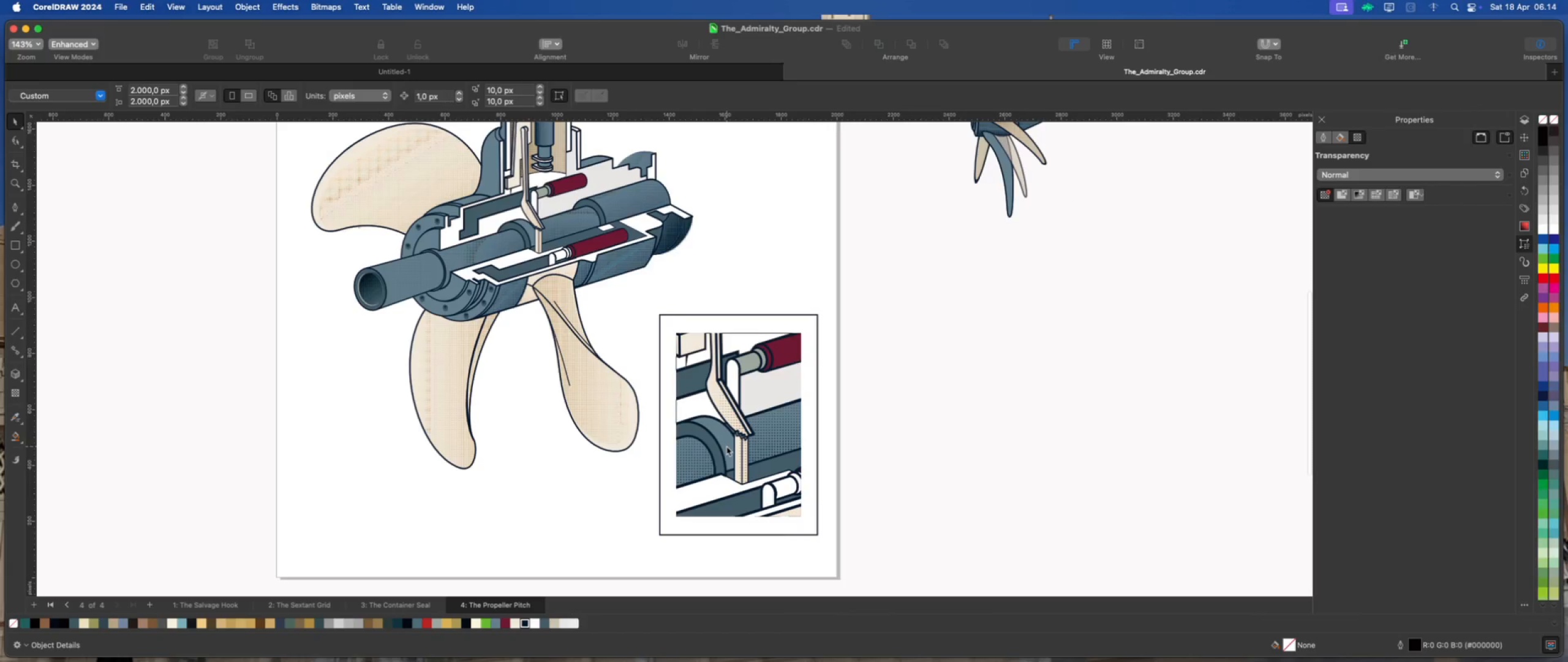 
scroll: coordinate [726, 446], scroll_direction: down, amount: 4.0
 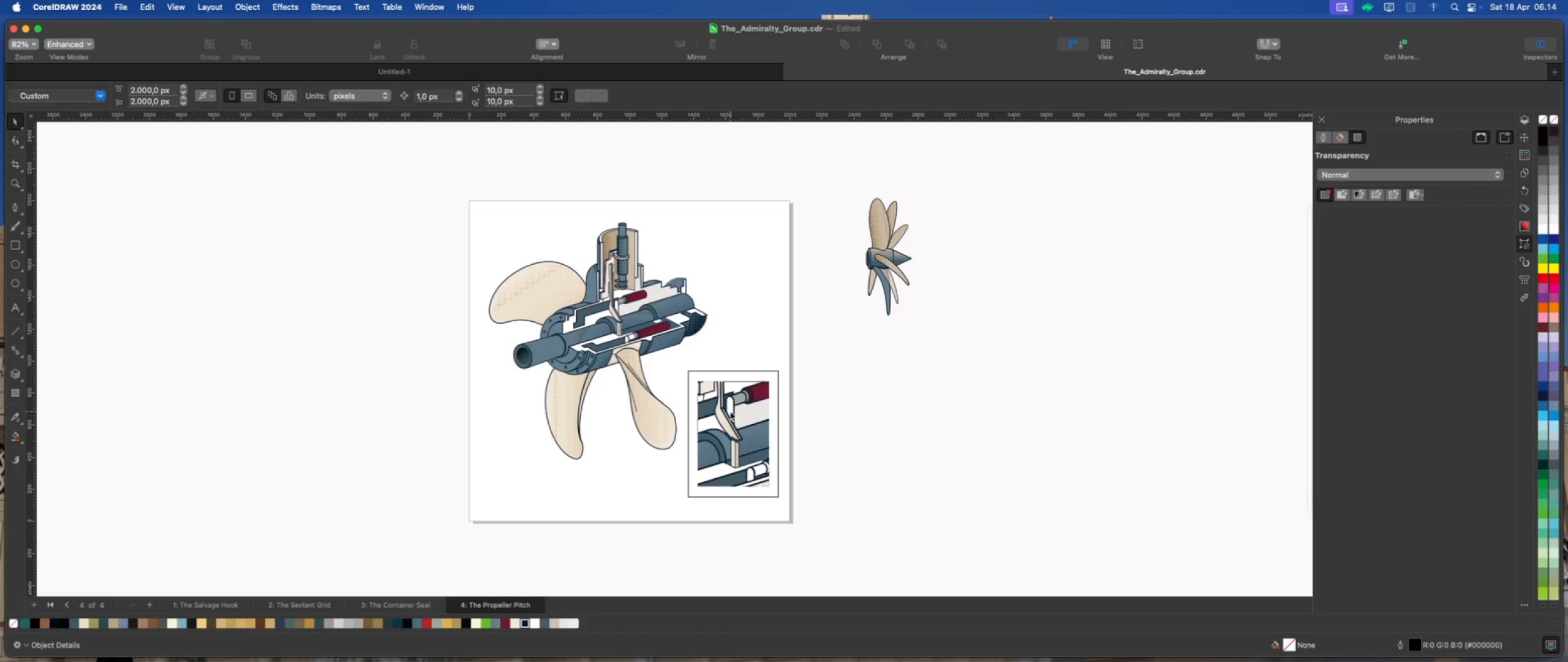 
scroll: coordinate [727, 409], scroll_direction: up, amount: 4.0
 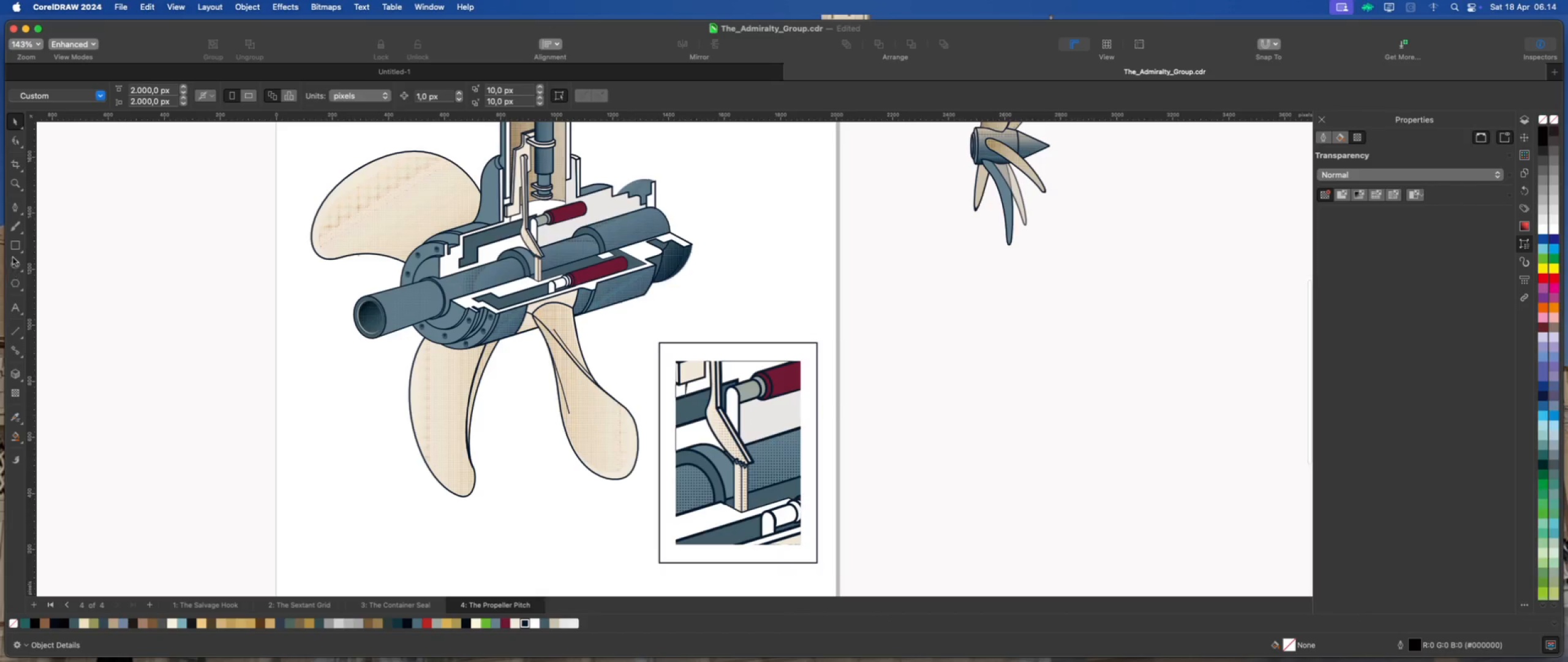 
left_click([15, 245])
 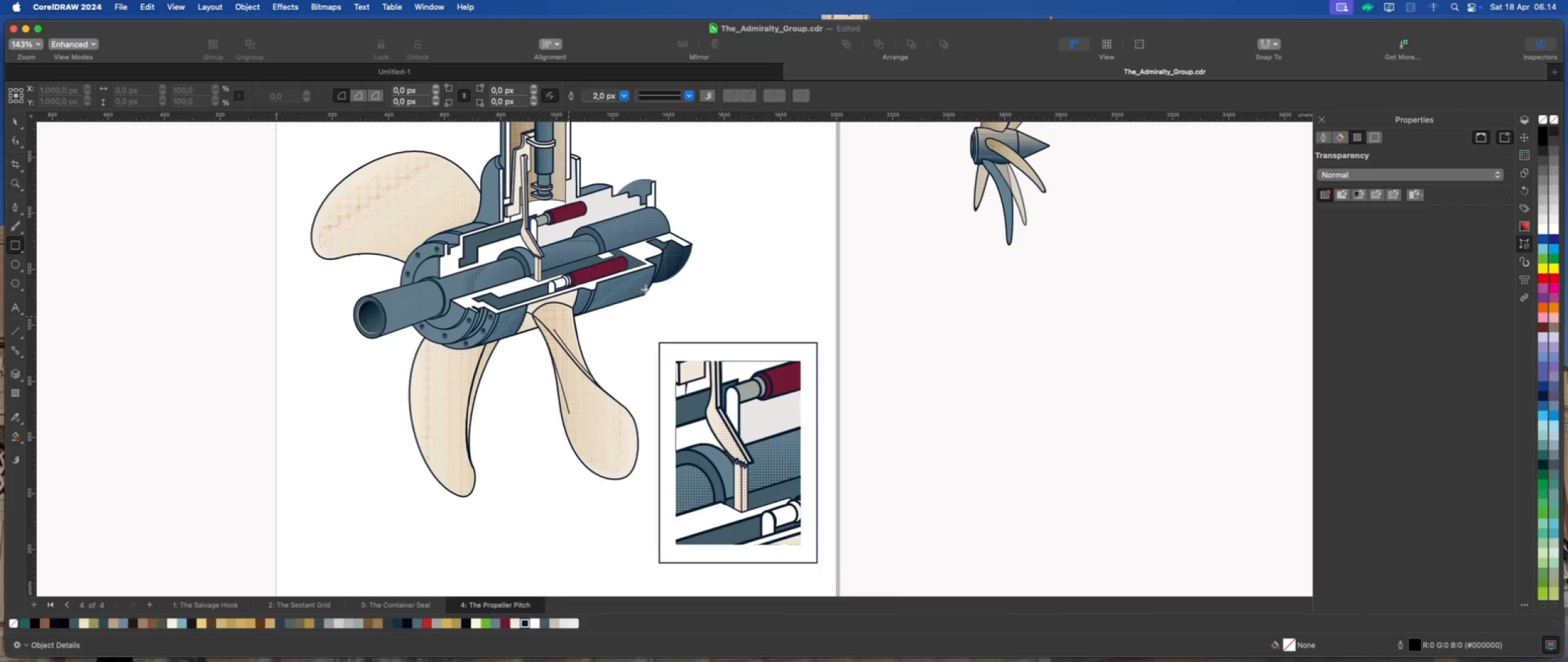 
scroll: coordinate [669, 293], scroll_direction: up, amount: 3.0
 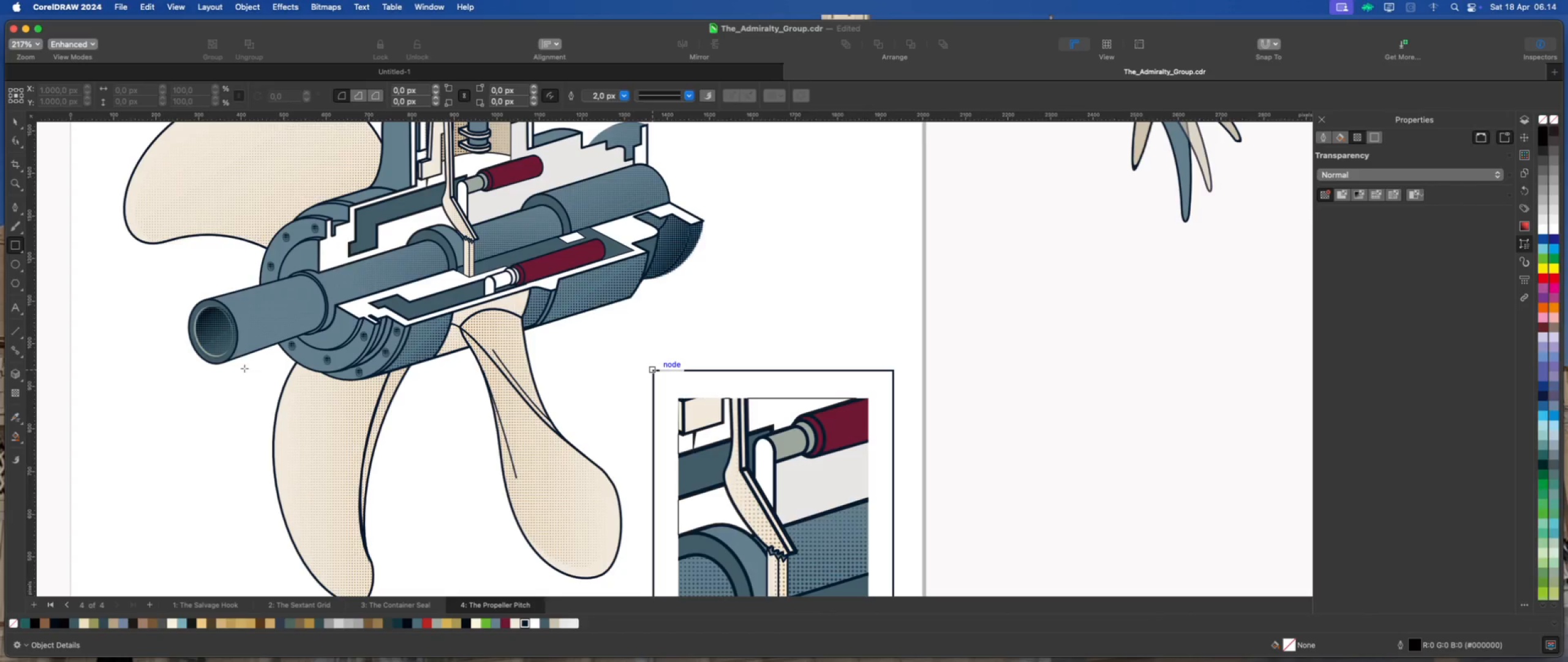 
left_click([8, 300])
 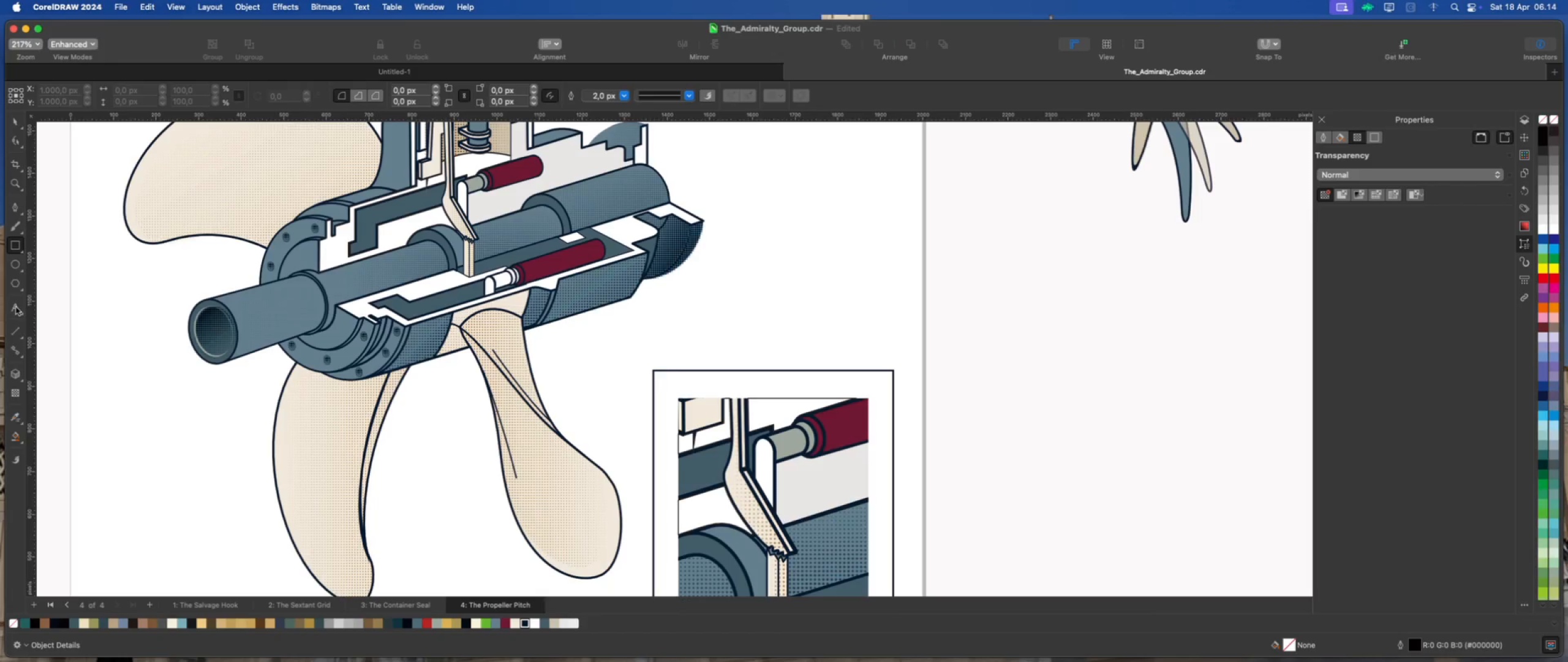 
left_click([16, 307])
 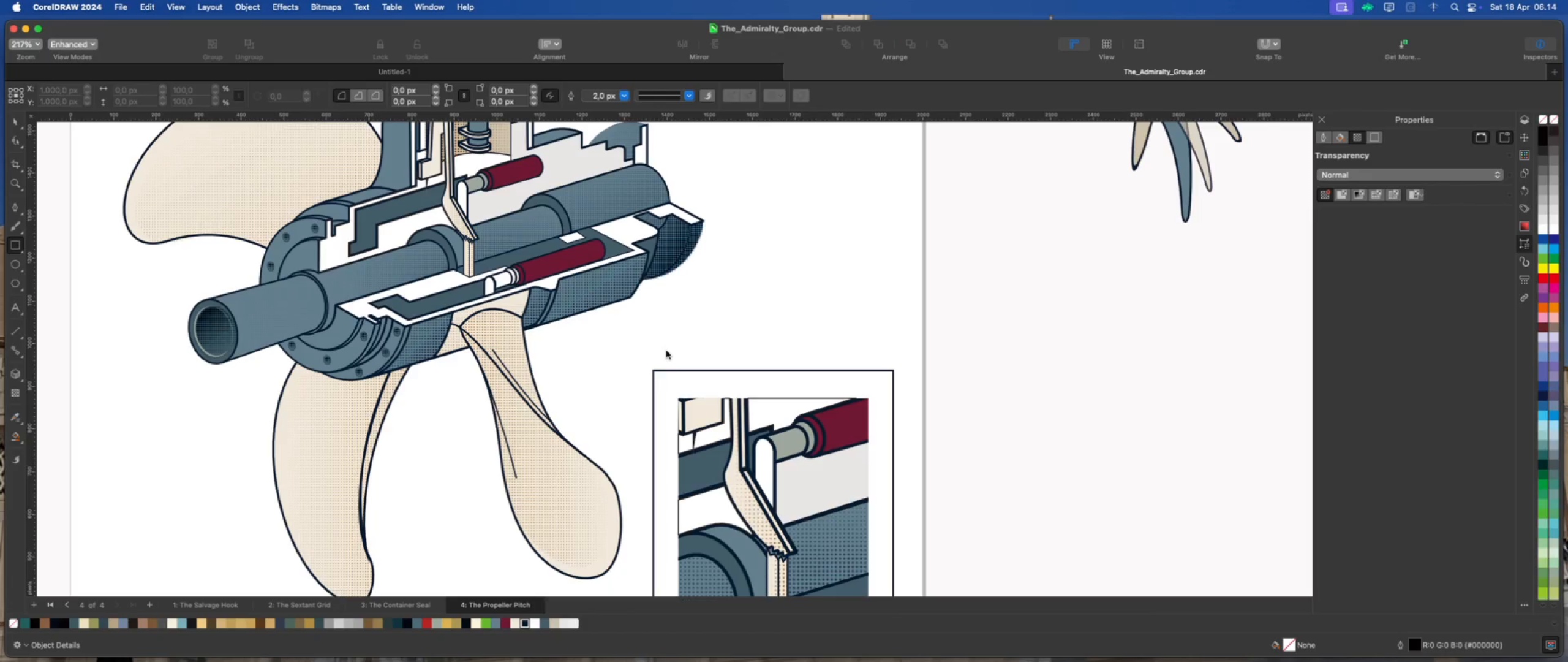 
left_click([666, 351])
 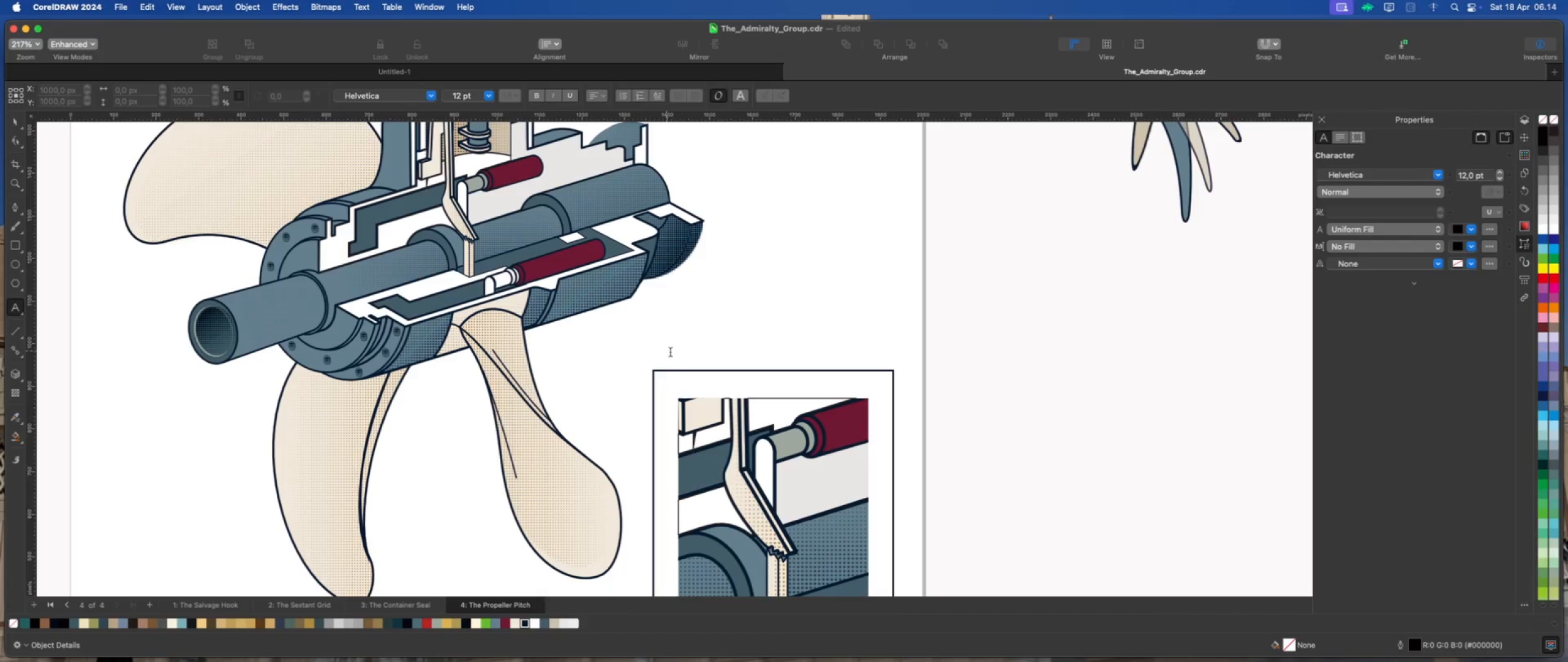 
scroll: coordinate [670, 352], scroll_direction: up, amount: 1.0
 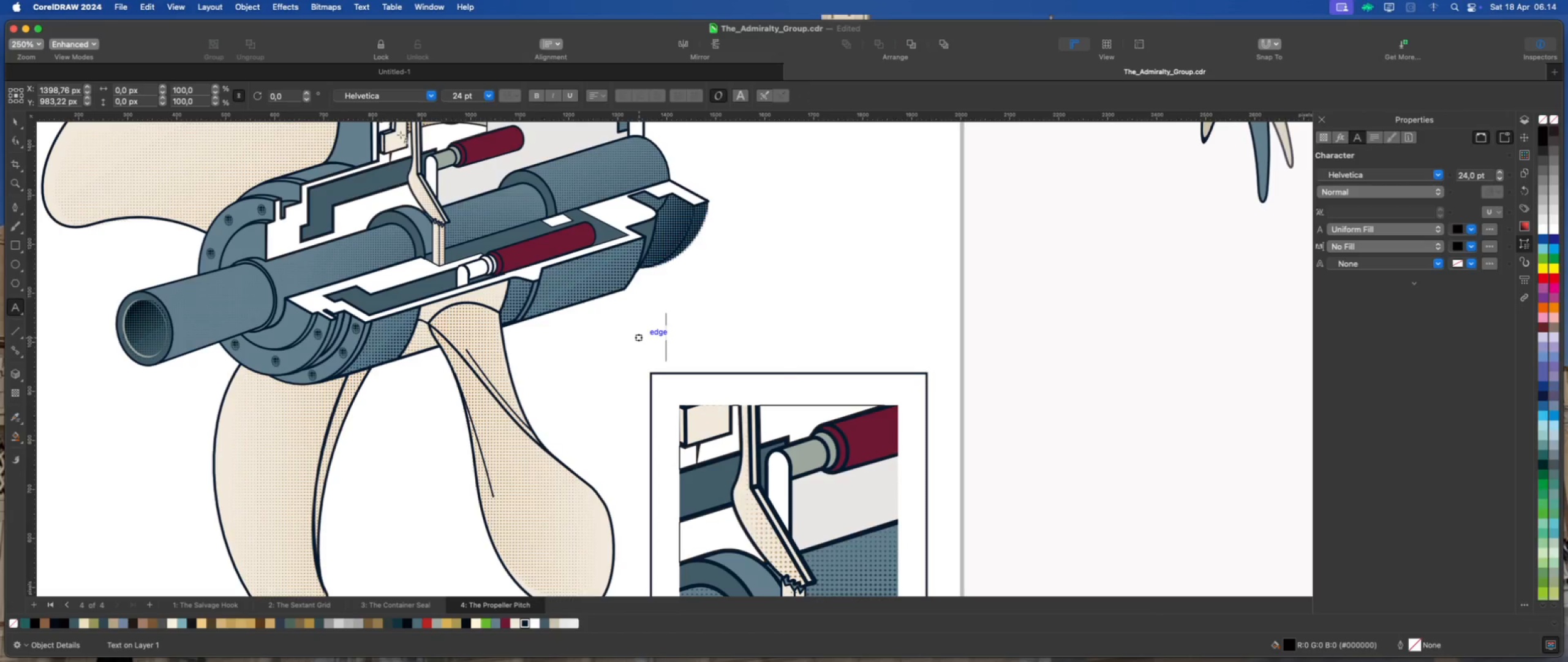 
left_click([490, 97])
 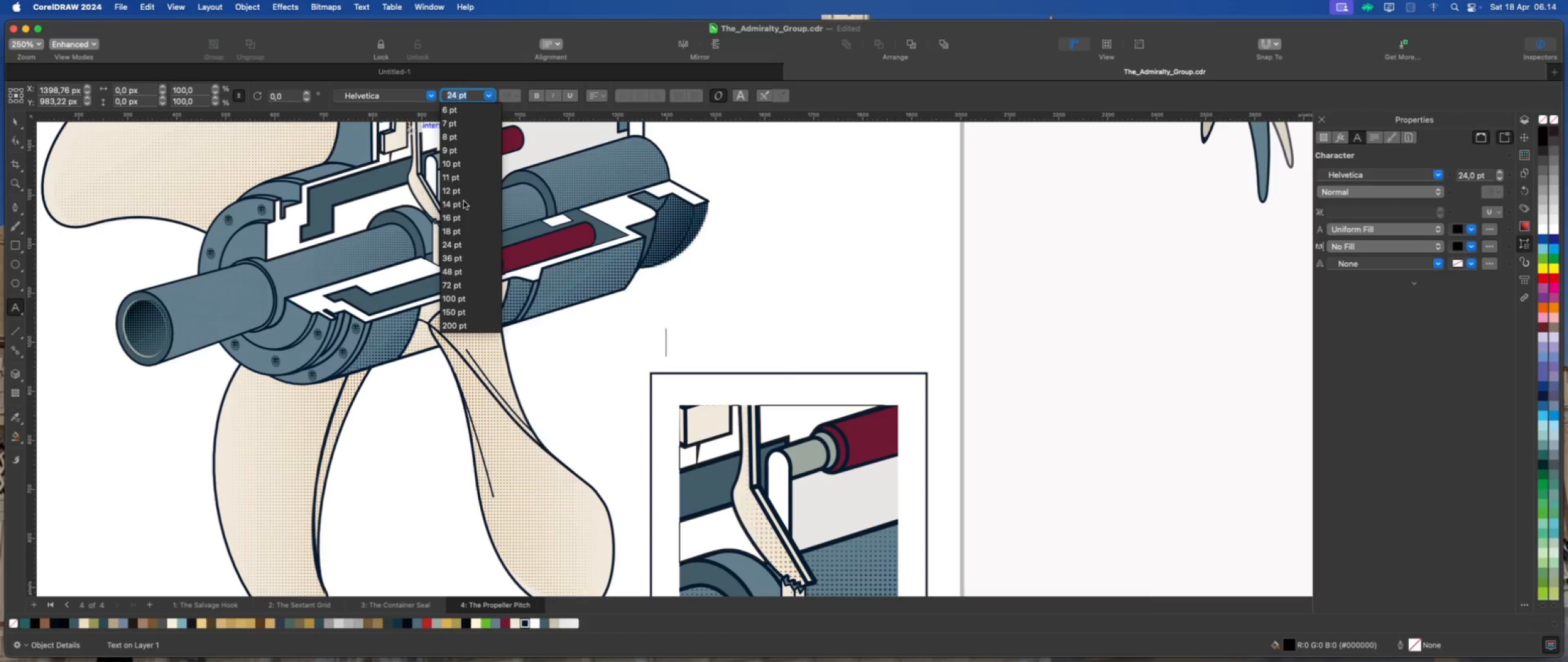 
left_click([461, 215])
 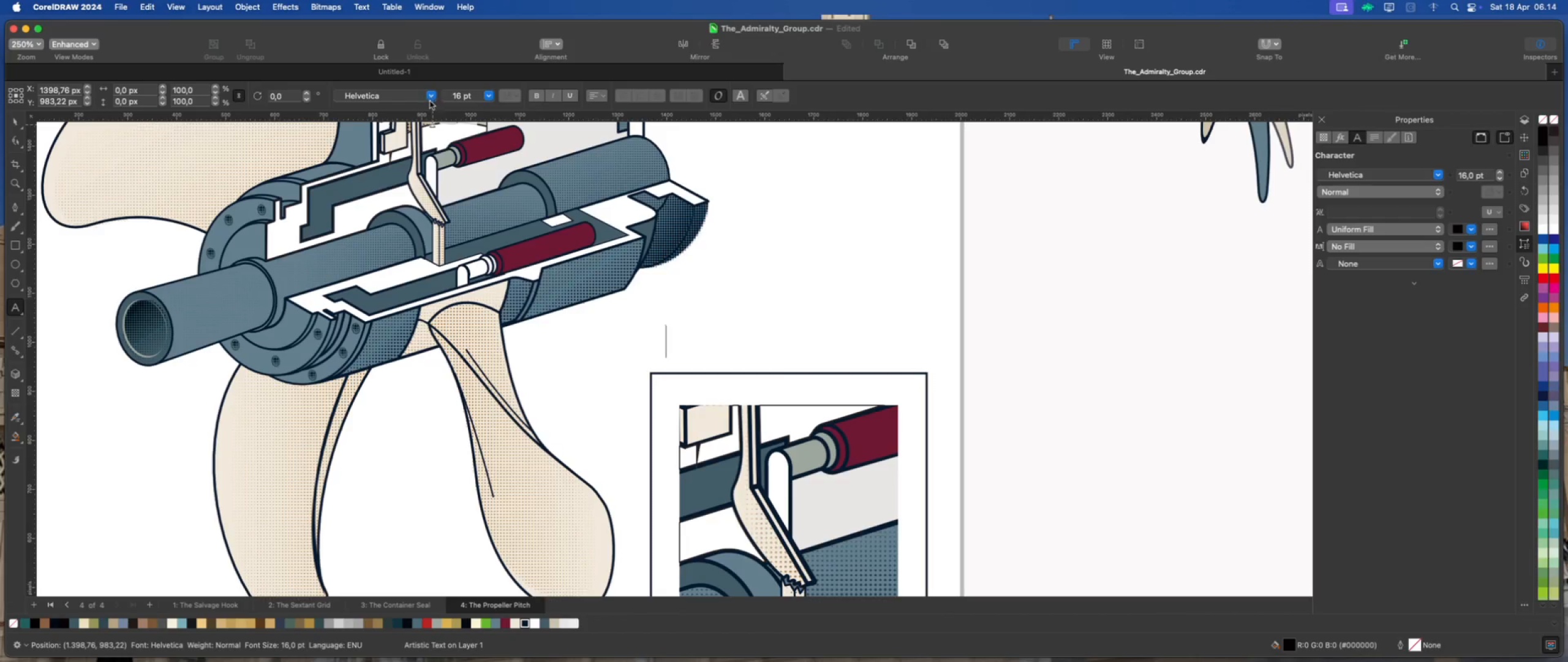 
left_click([431, 97])
 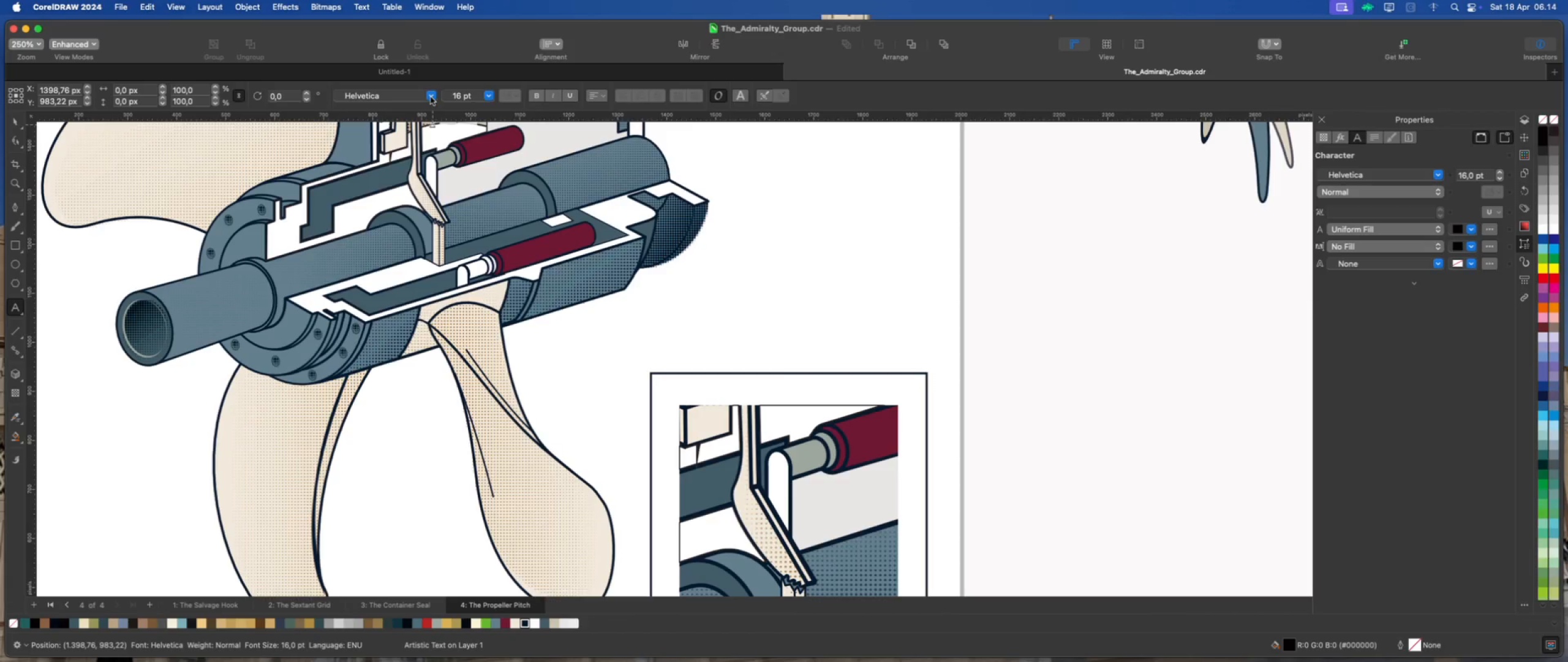 
left_click([431, 97])
 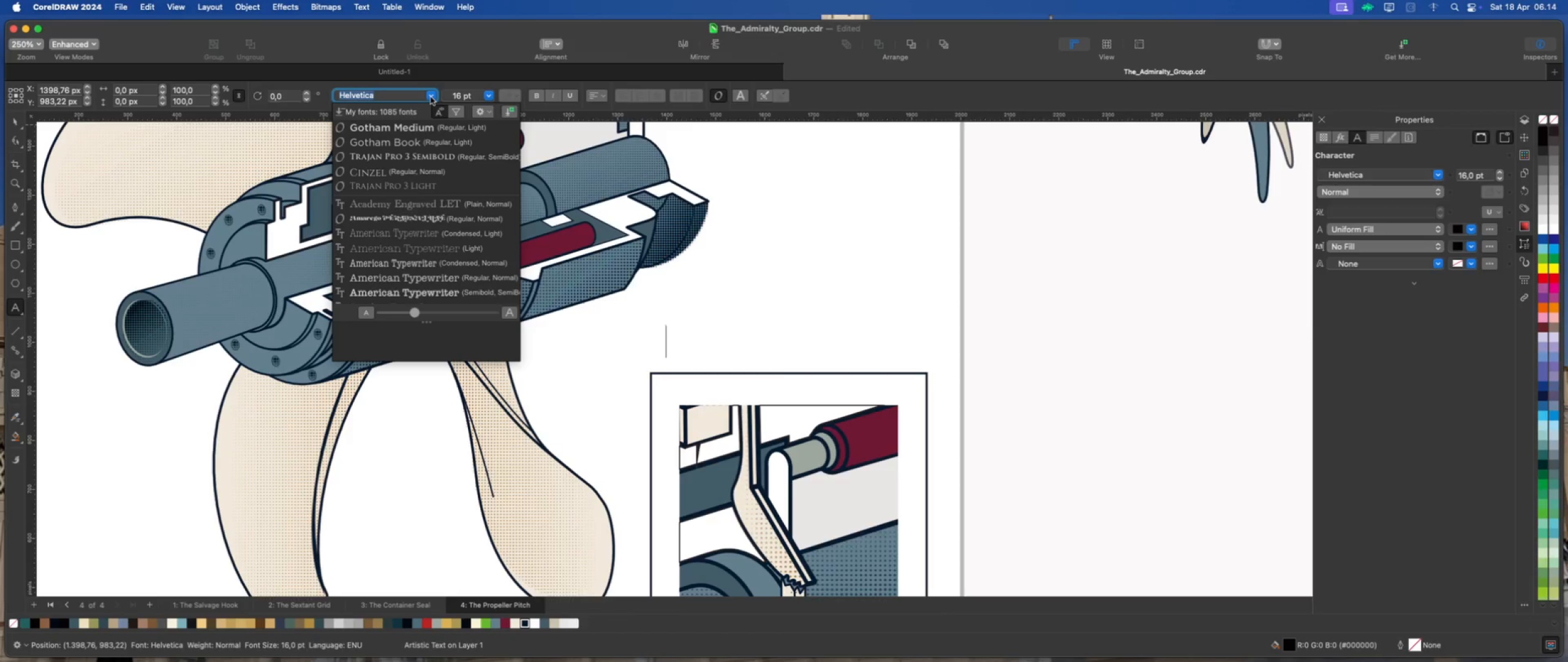 
left_click([431, 97])
 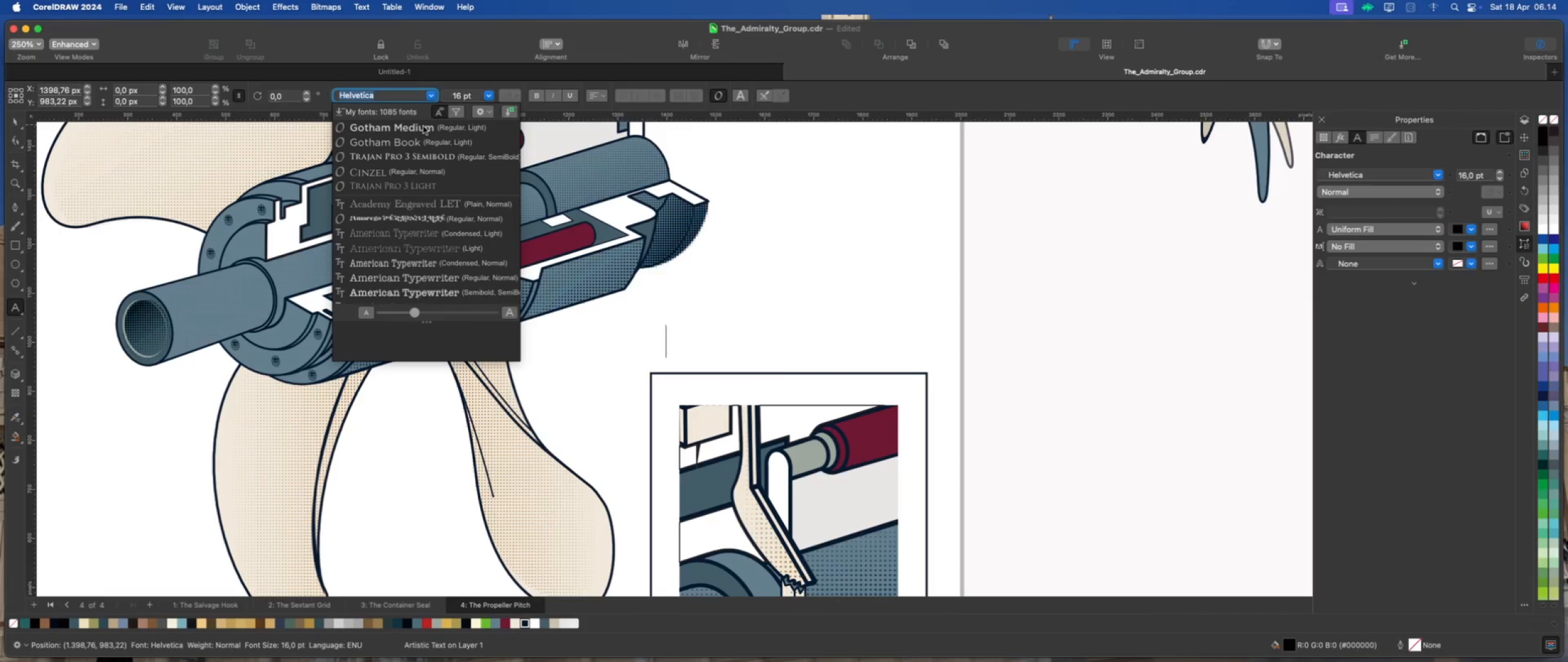 
left_click([423, 126])
 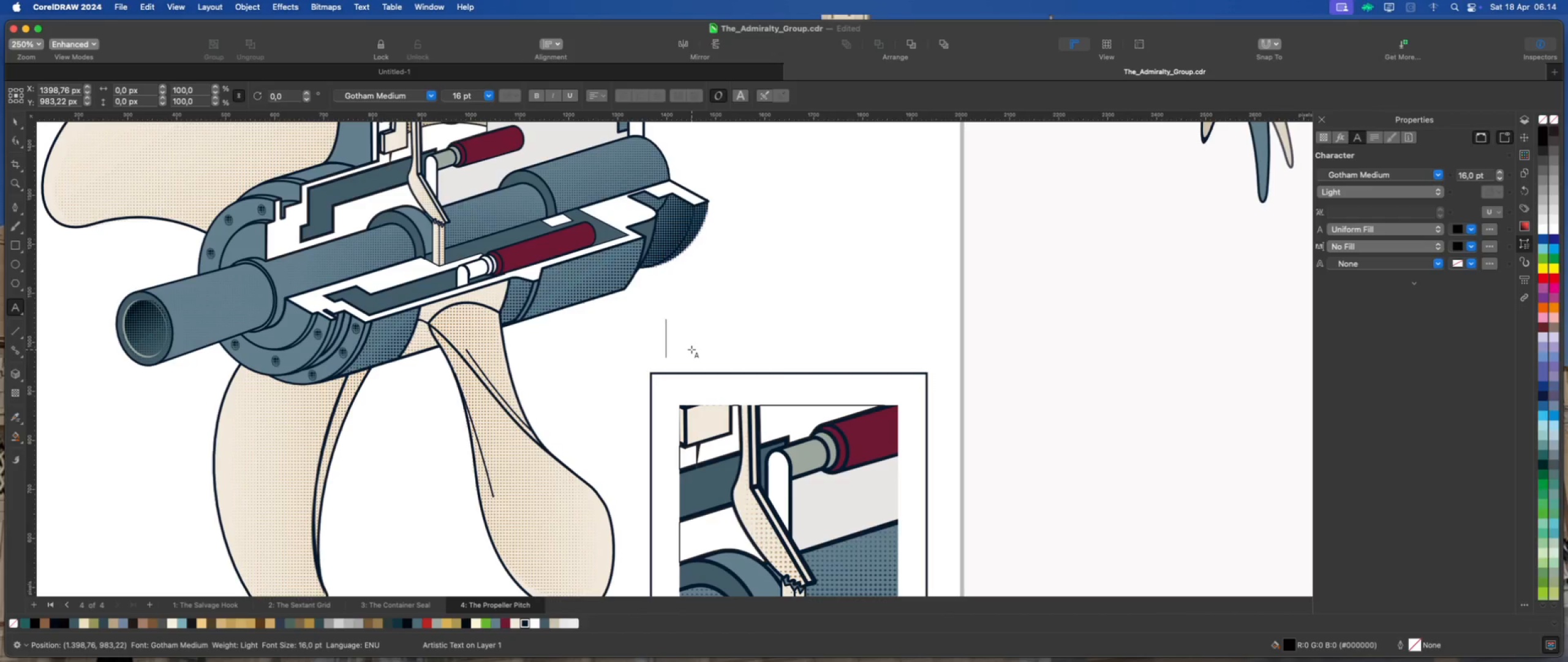 
wait(5.38)
 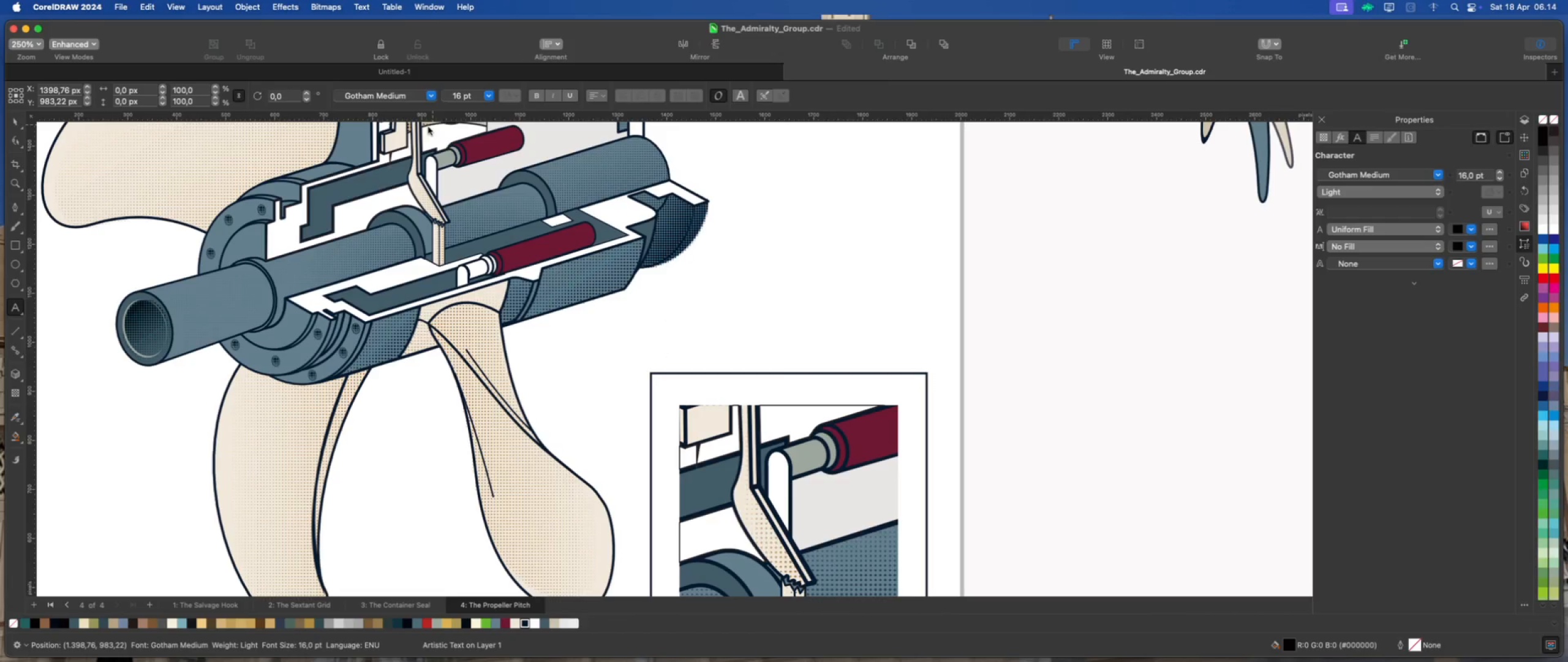 
hold_key(key=ShiftLeft, duration=0.75)
 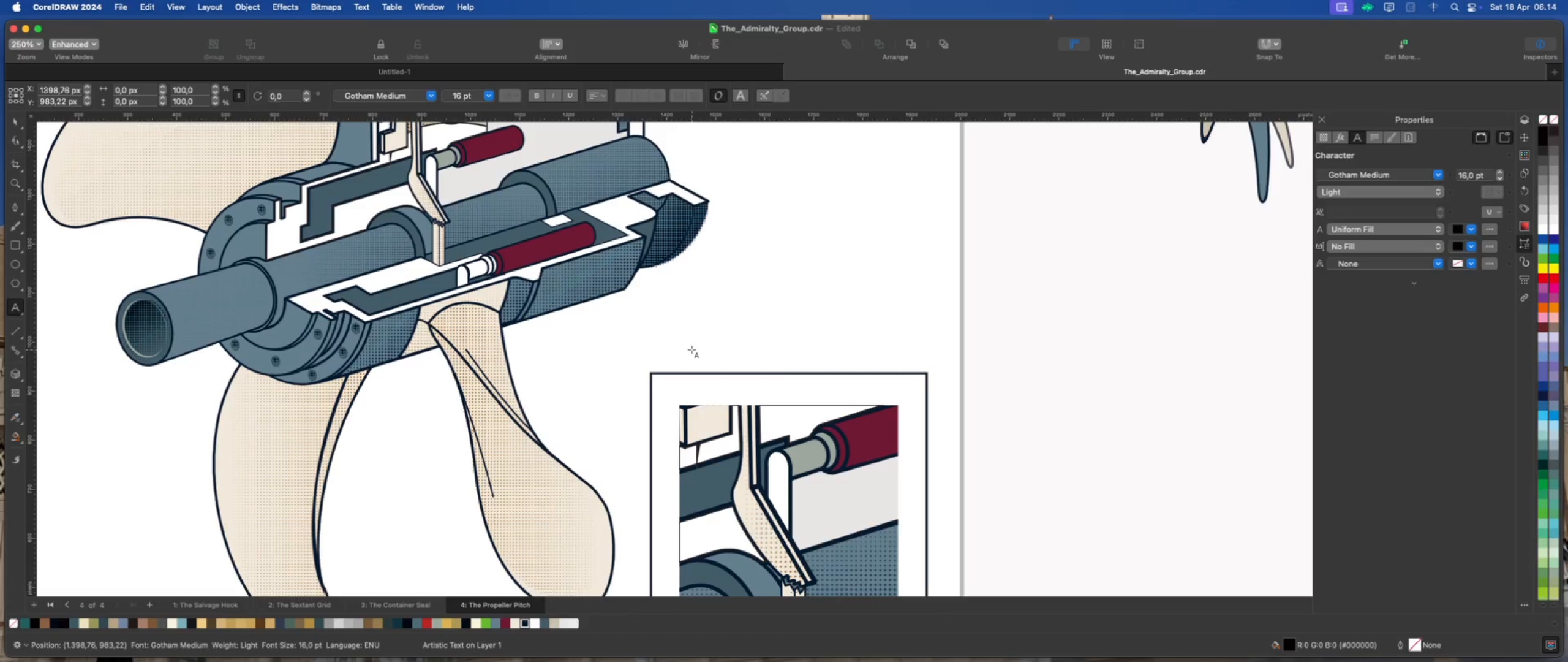 
type(CRITICAL FAILURE ANALYSS)
key(Backspace)
type(IS)
 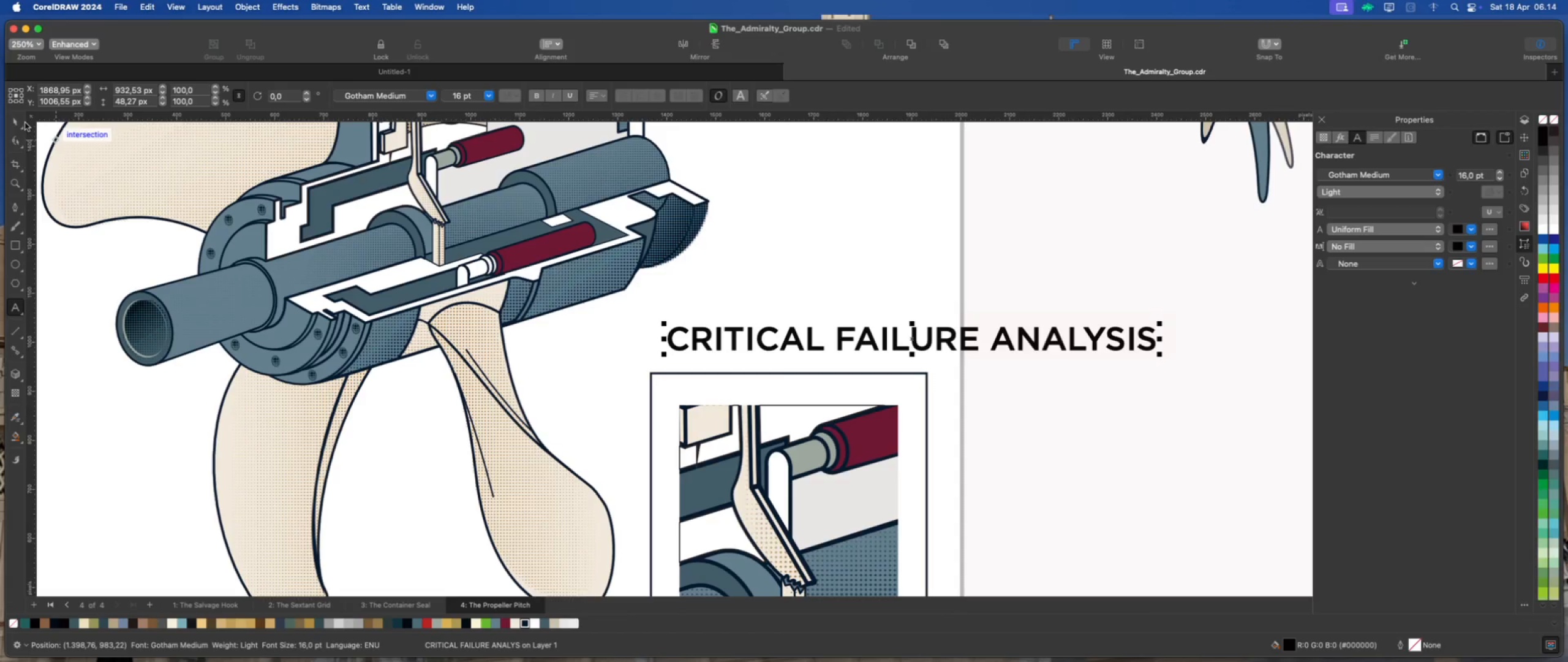 
left_click([17, 122])
 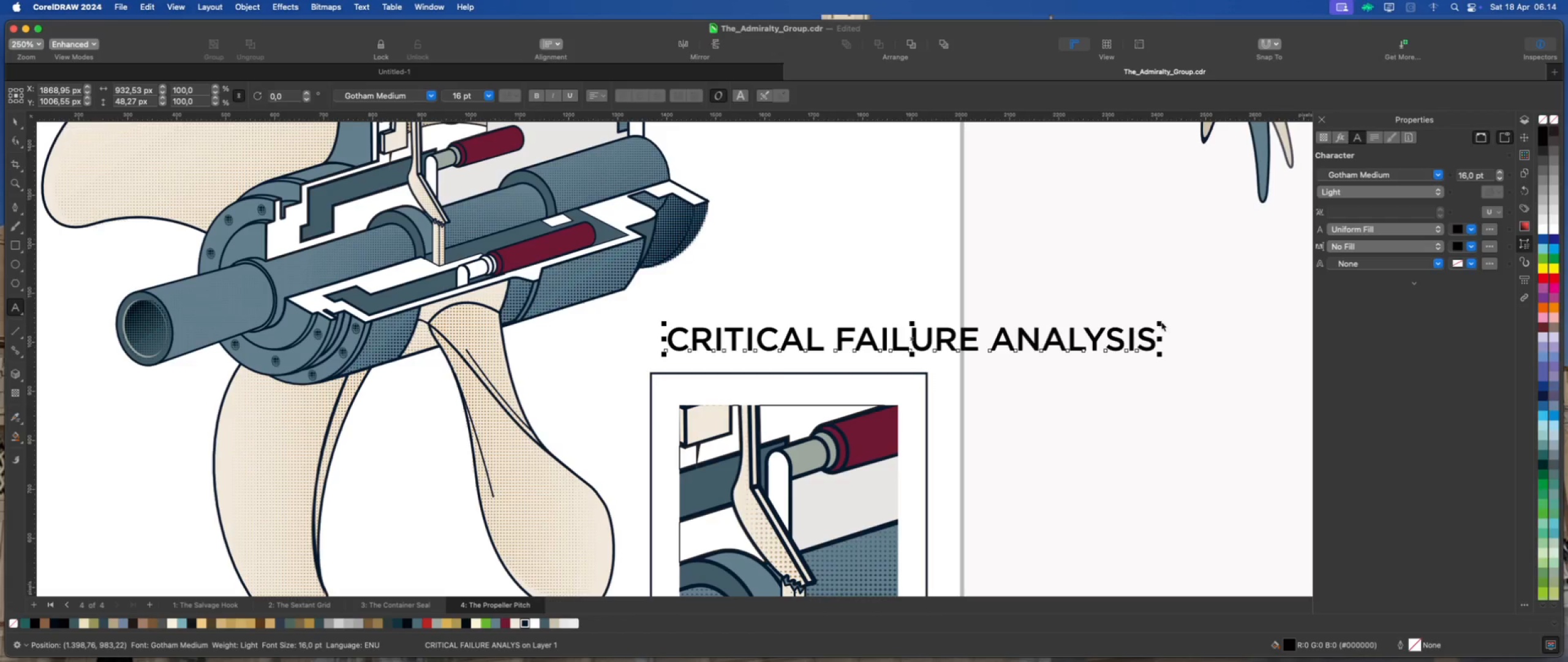 
left_click_drag(start_coordinate=[1162, 322], to_coordinate=[1098, 335])
 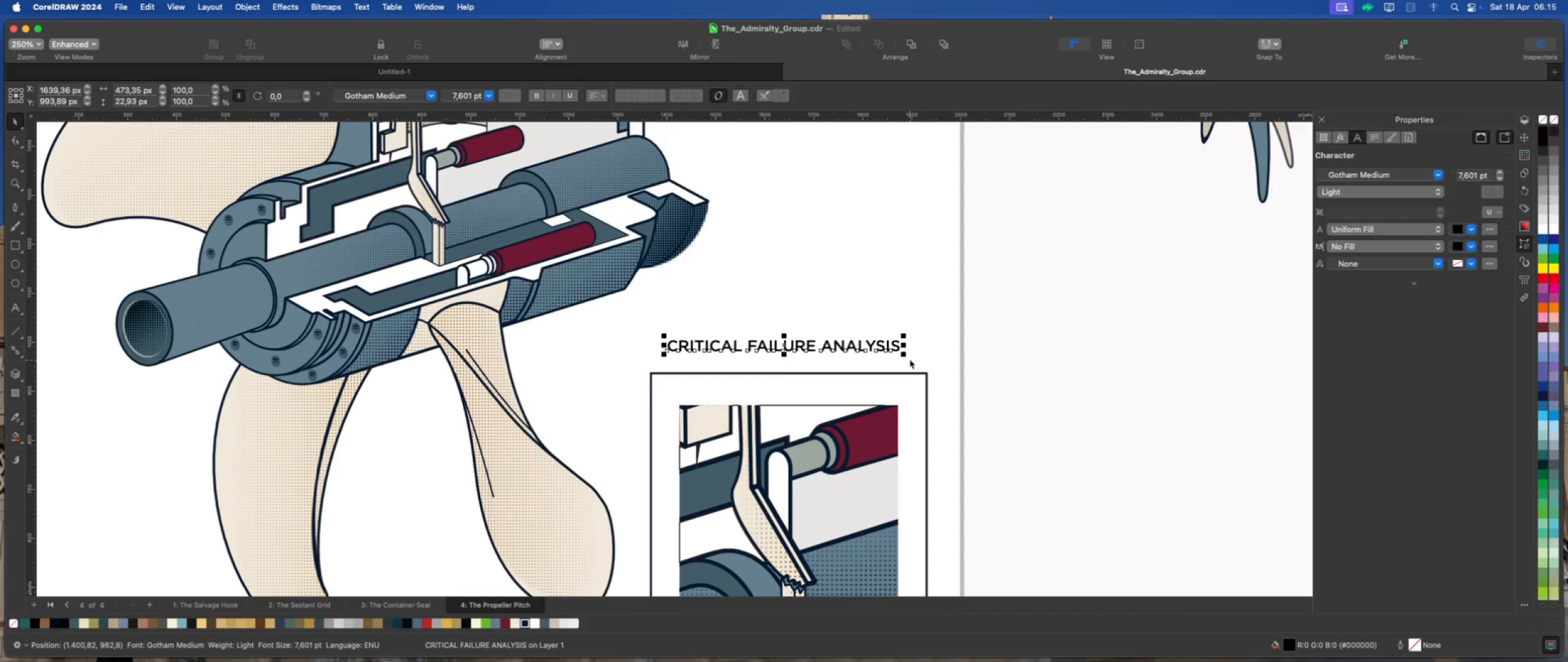 
left_click_drag(start_coordinate=[907, 356], to_coordinate=[931, 395])
 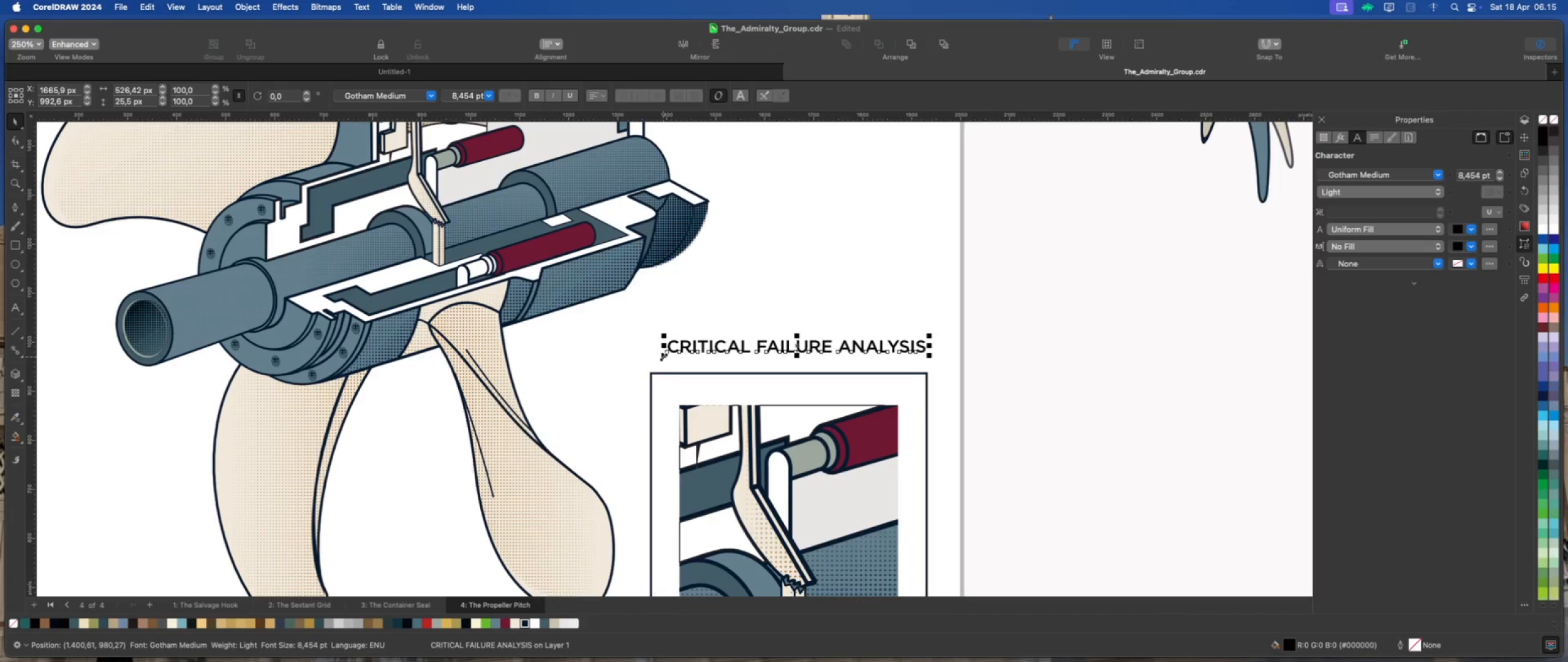 
left_click_drag(start_coordinate=[663, 357], to_coordinate=[645, 400])
 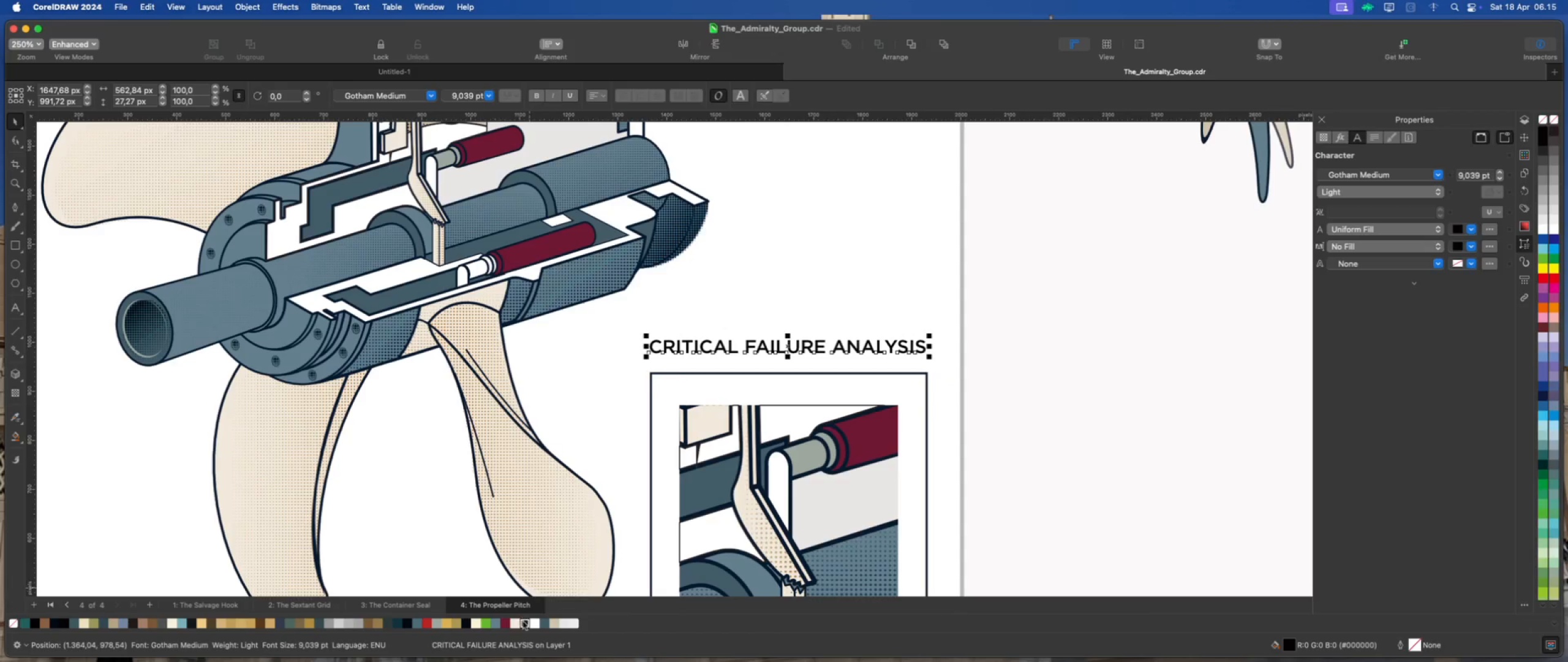 
left_click([524, 623])
 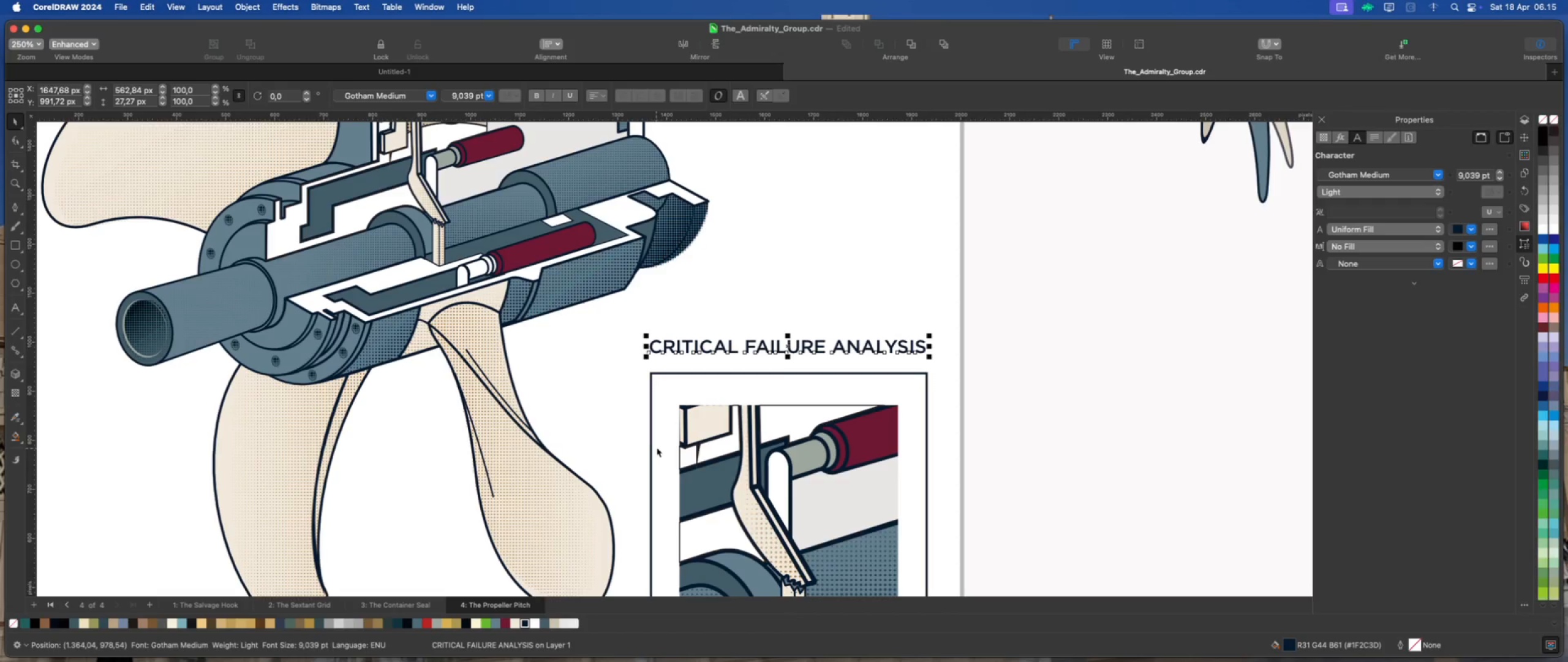 
wait(10.14)
 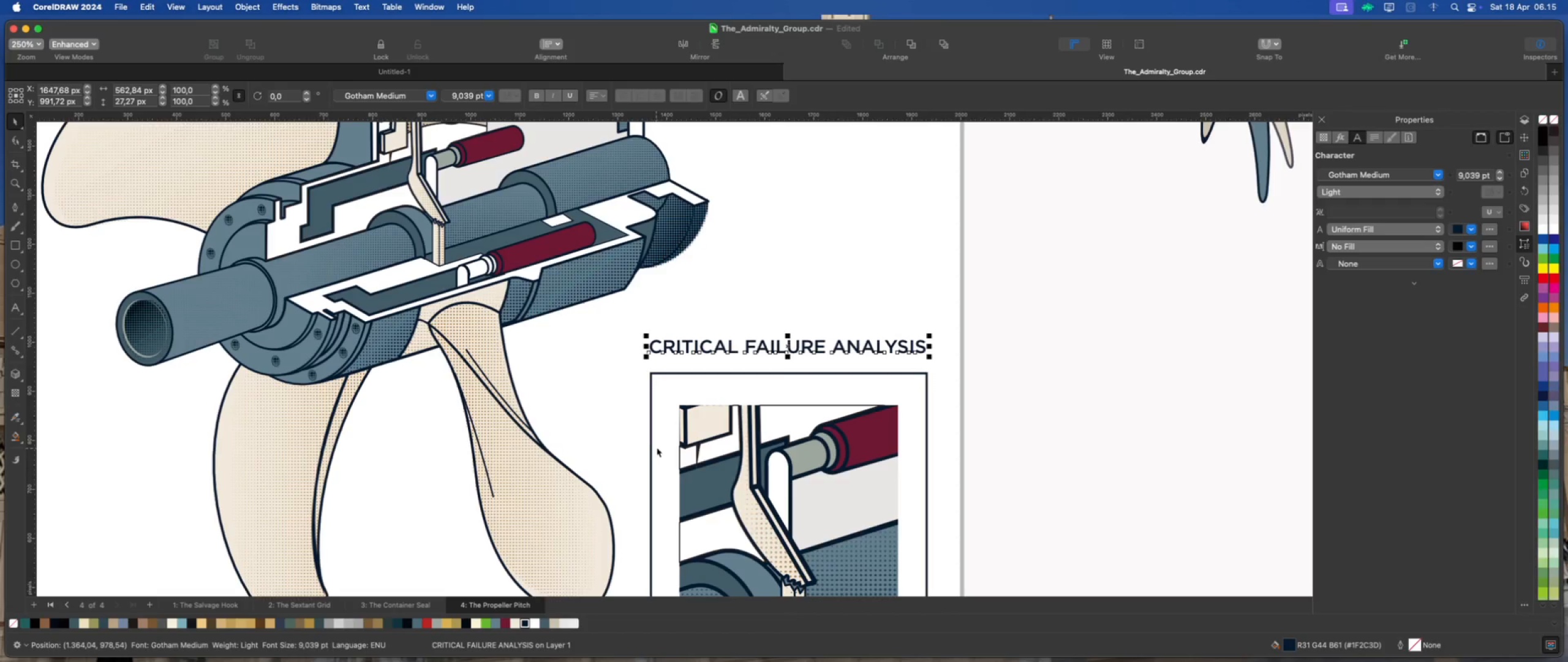 
scroll: coordinate [778, 376], scroll_direction: down, amount: 5.0
 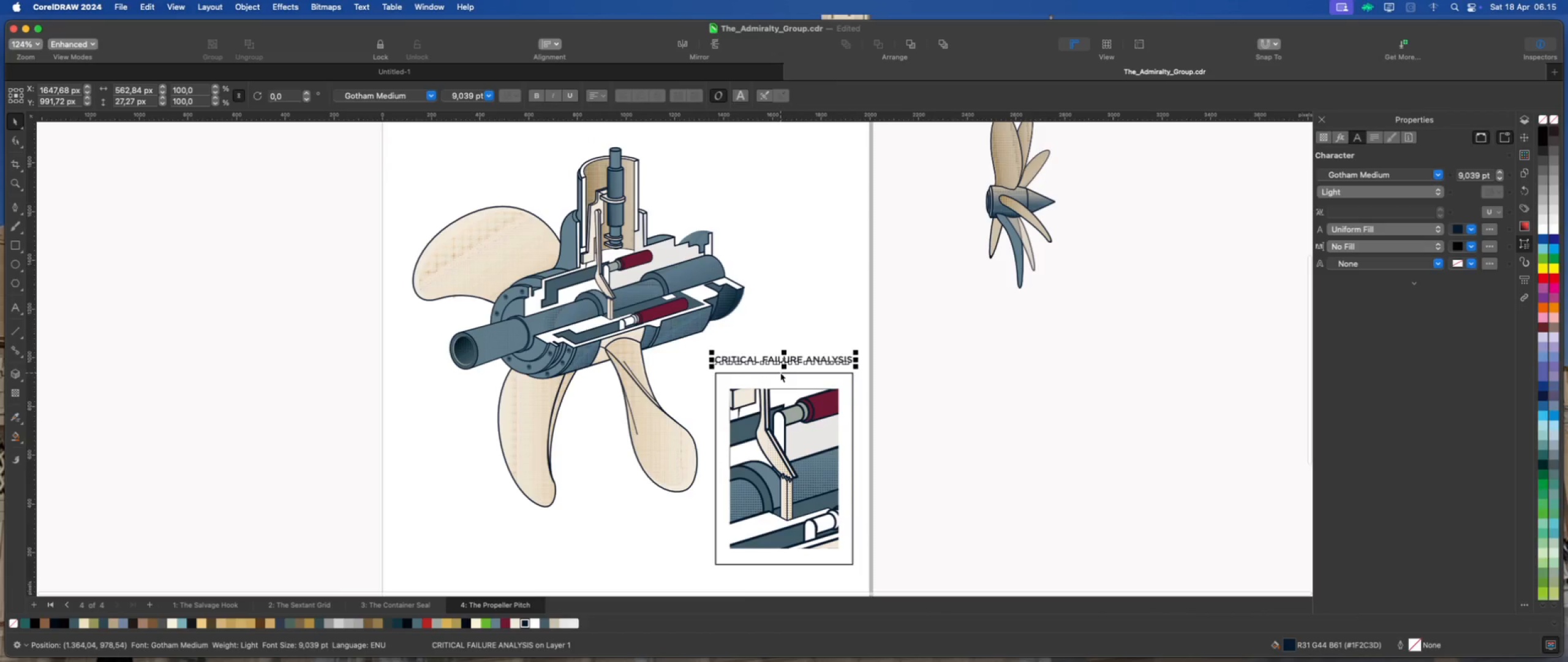 
key(Meta+D)
 